 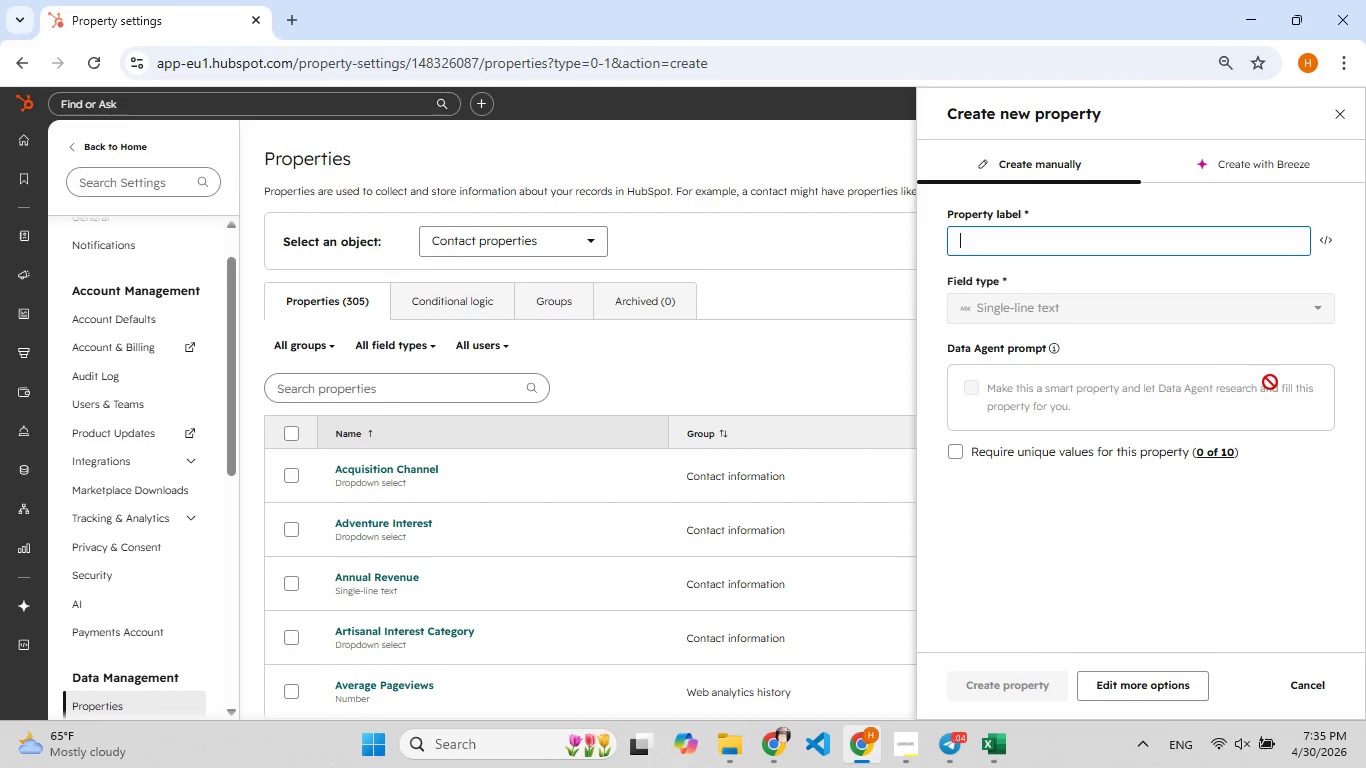 
type(In)
 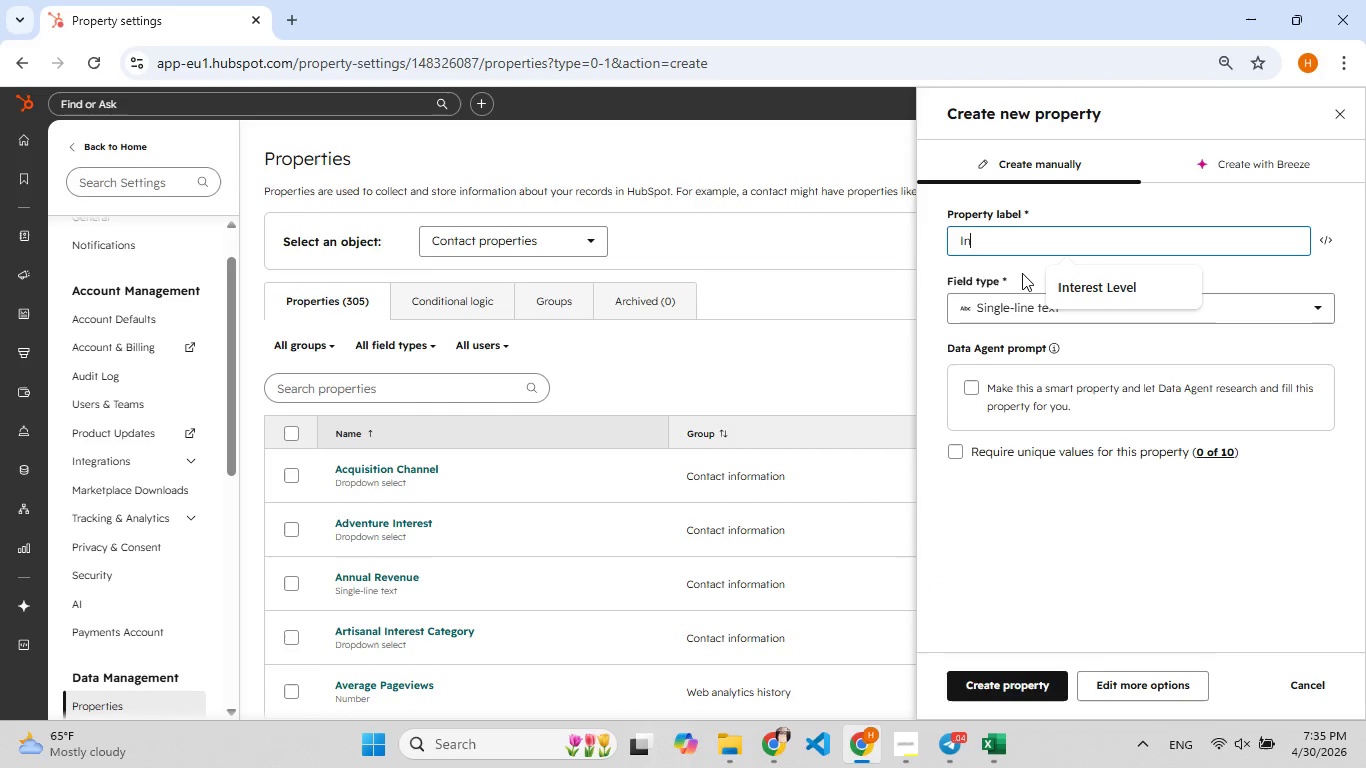 
type(itial)
 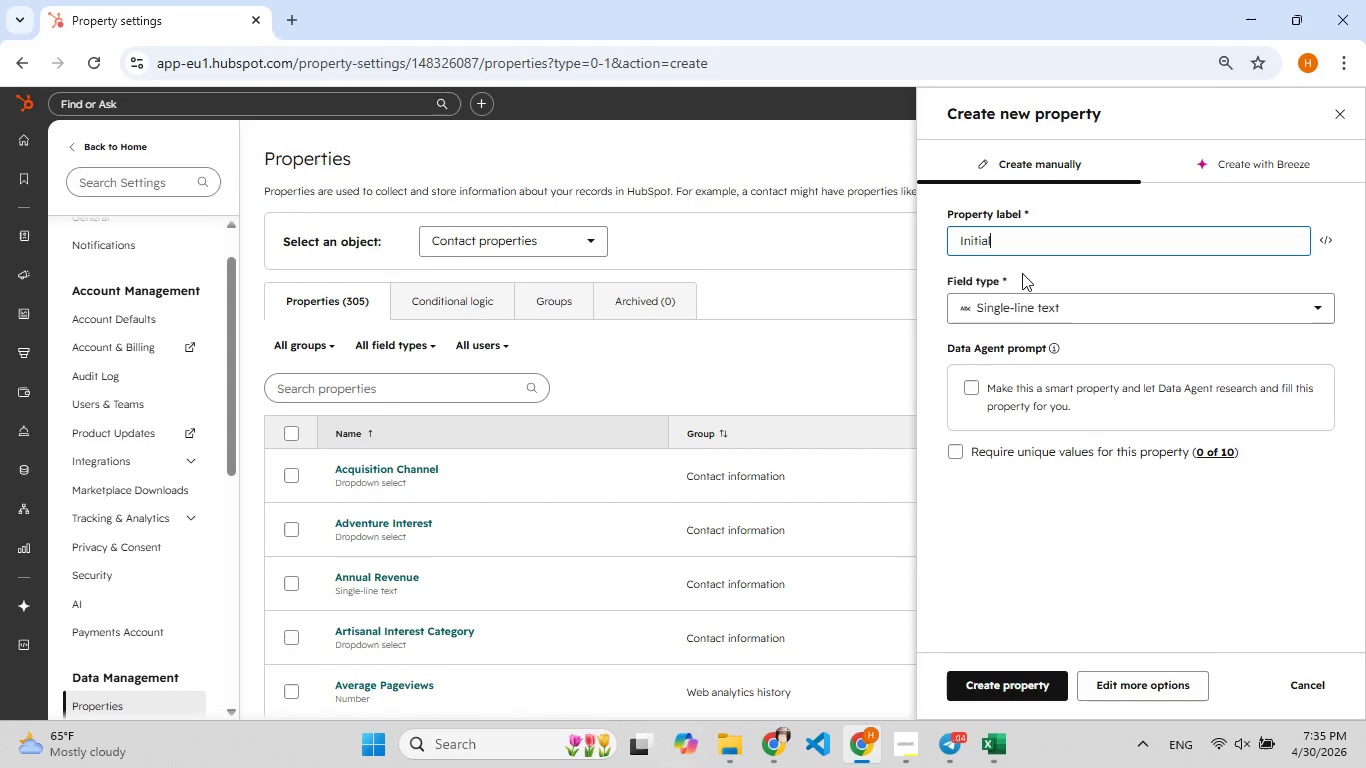 
type( Offer Status)
 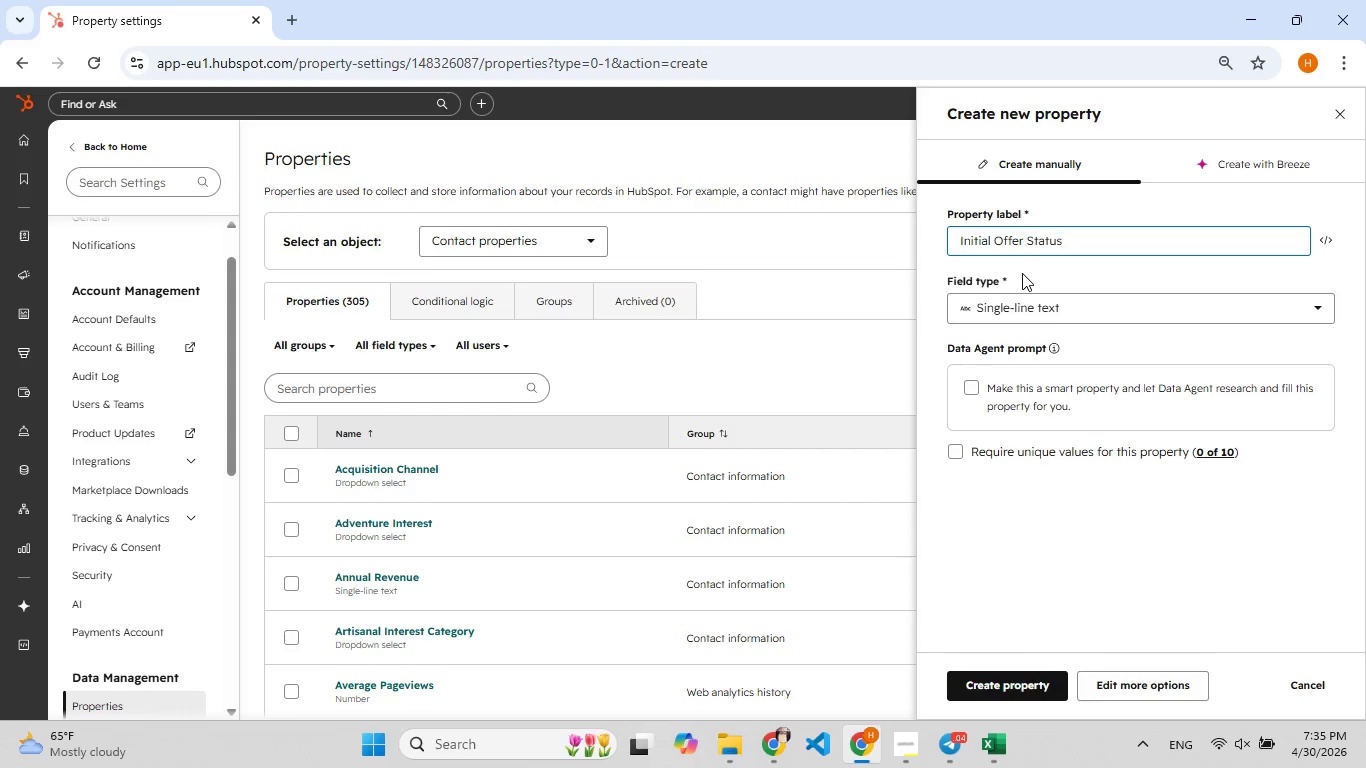 
wait(6.72)
 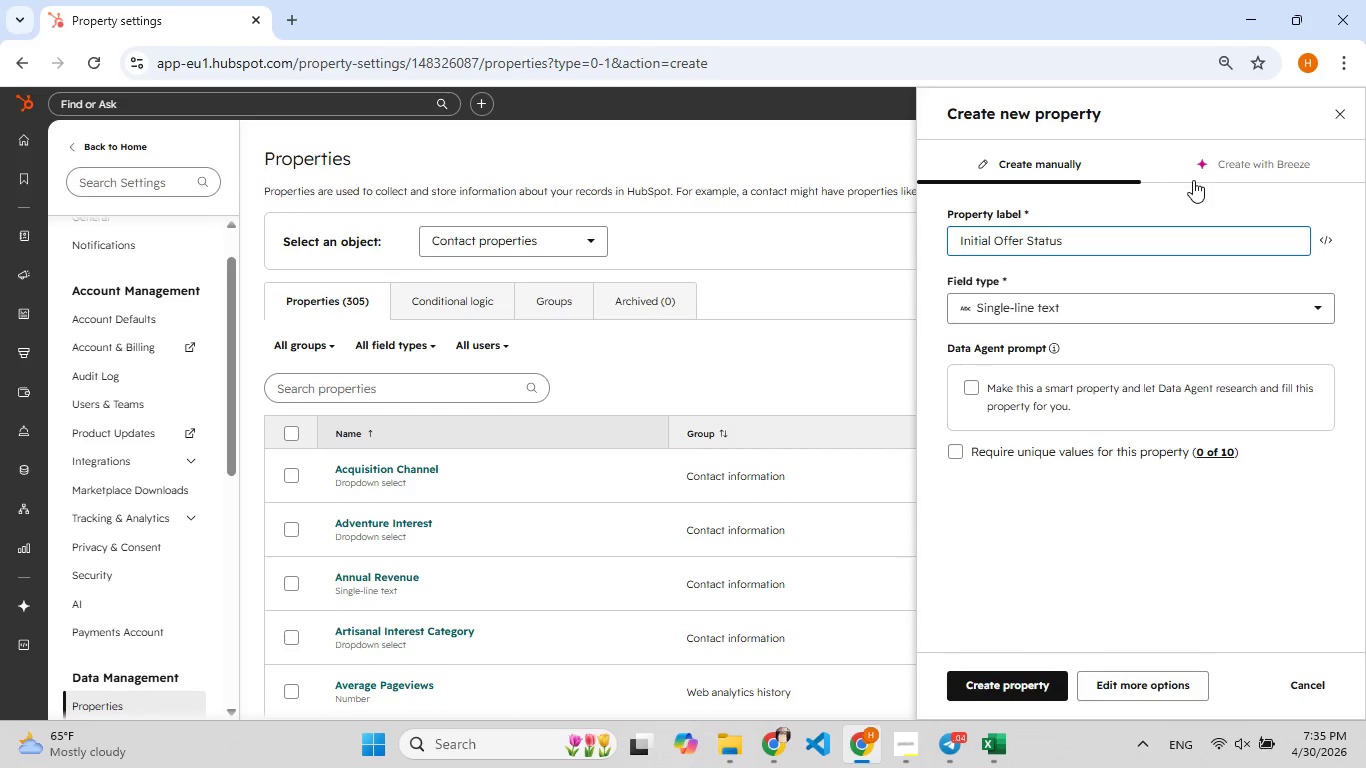 
left_click([1139, 680])
 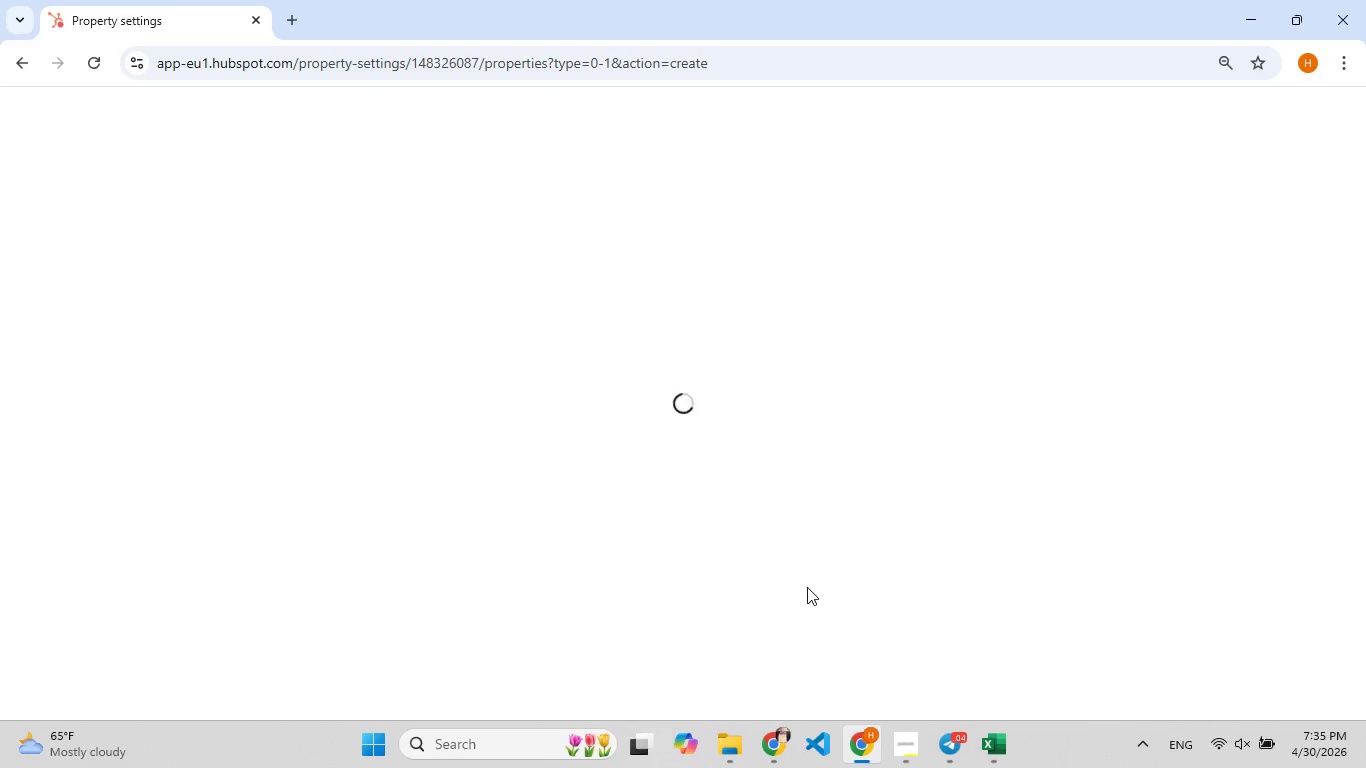 
wait(14.76)
 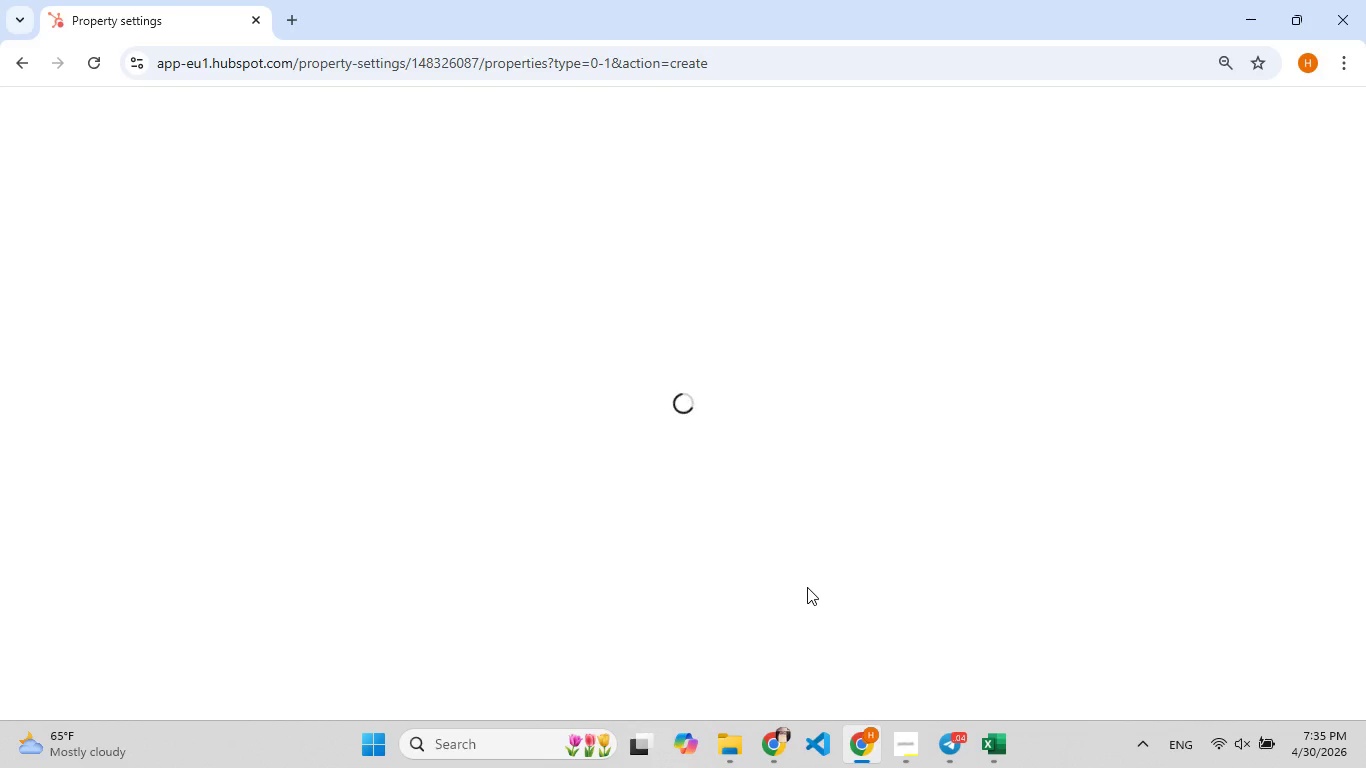 
left_click([752, 534])
 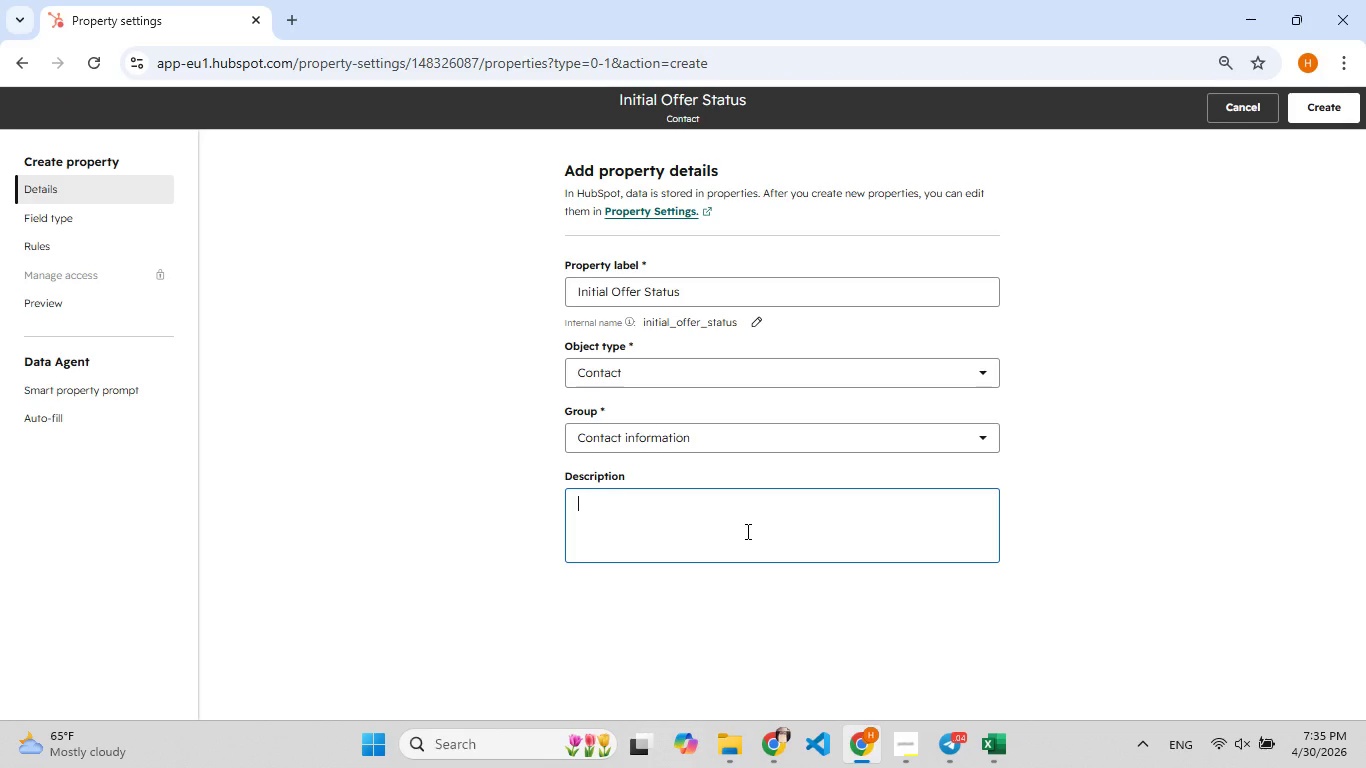 
type(Track sta)
 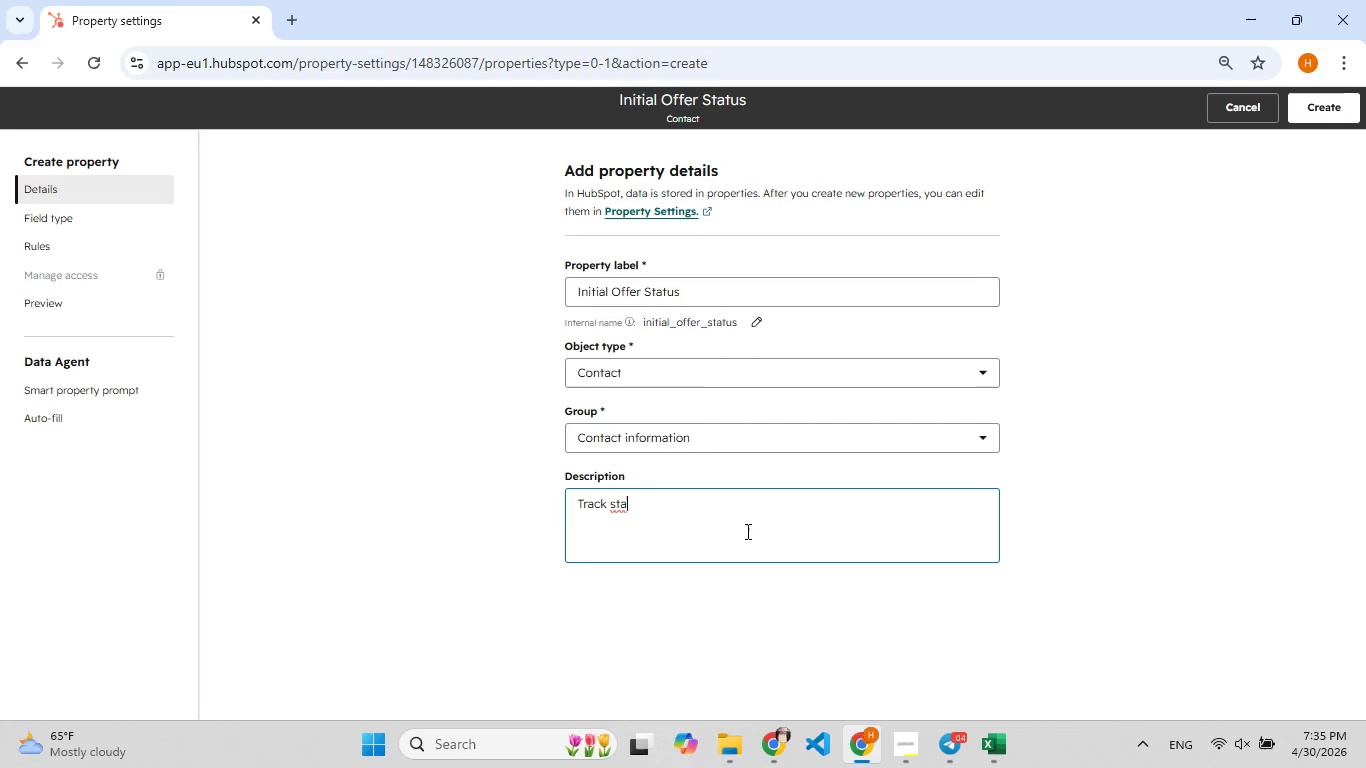 
type(tus of first)
 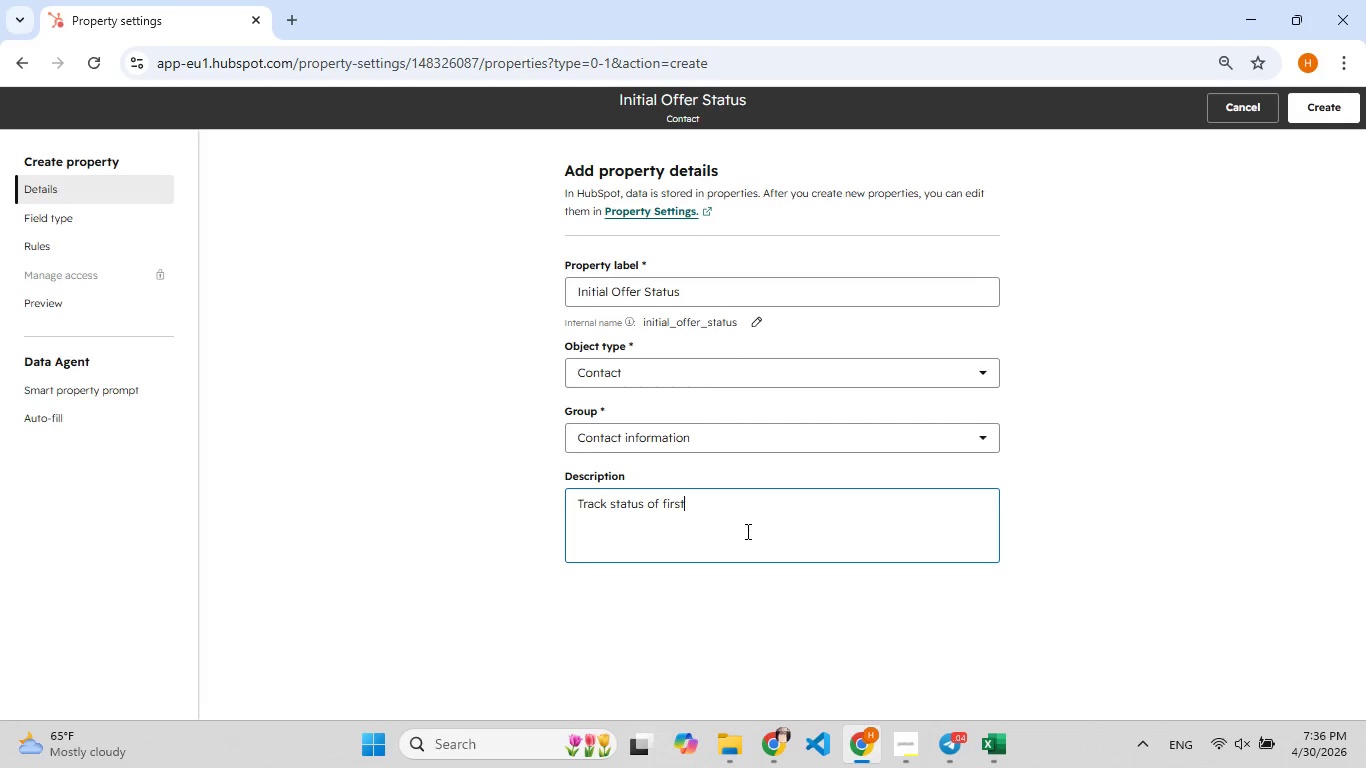 
wait(5.76)
 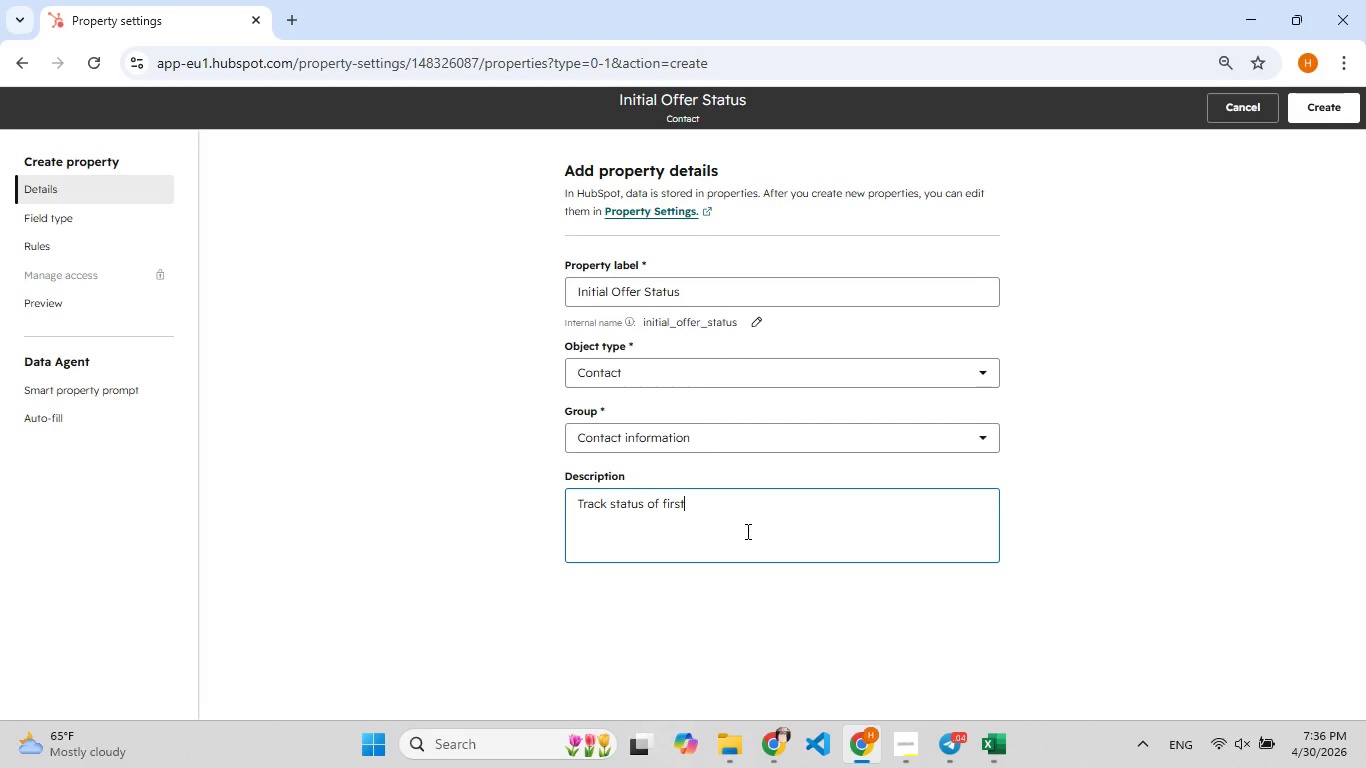 
type(-visit BO[F8]GO incentive - used in Loyal)
 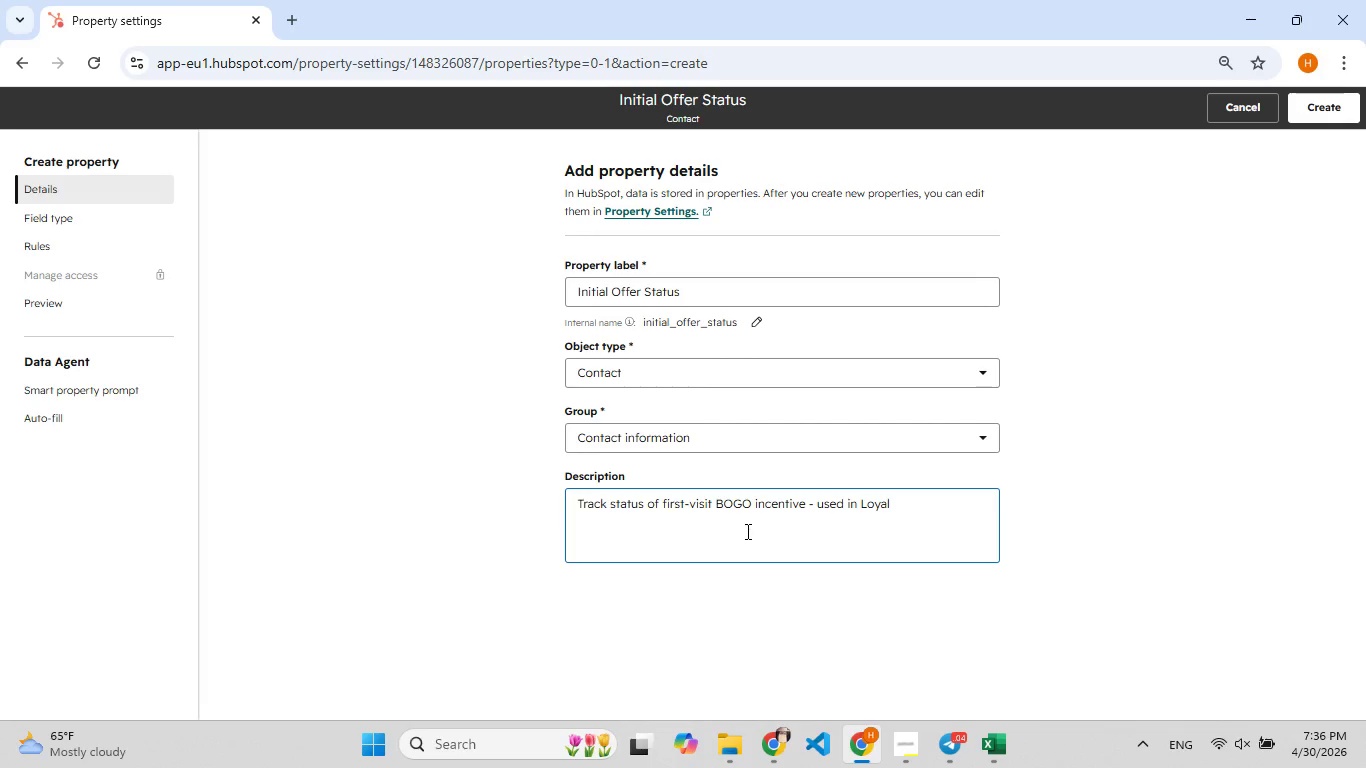 
type(ty Conversion fi[F9])
key(Backspace)
type(unnel)
 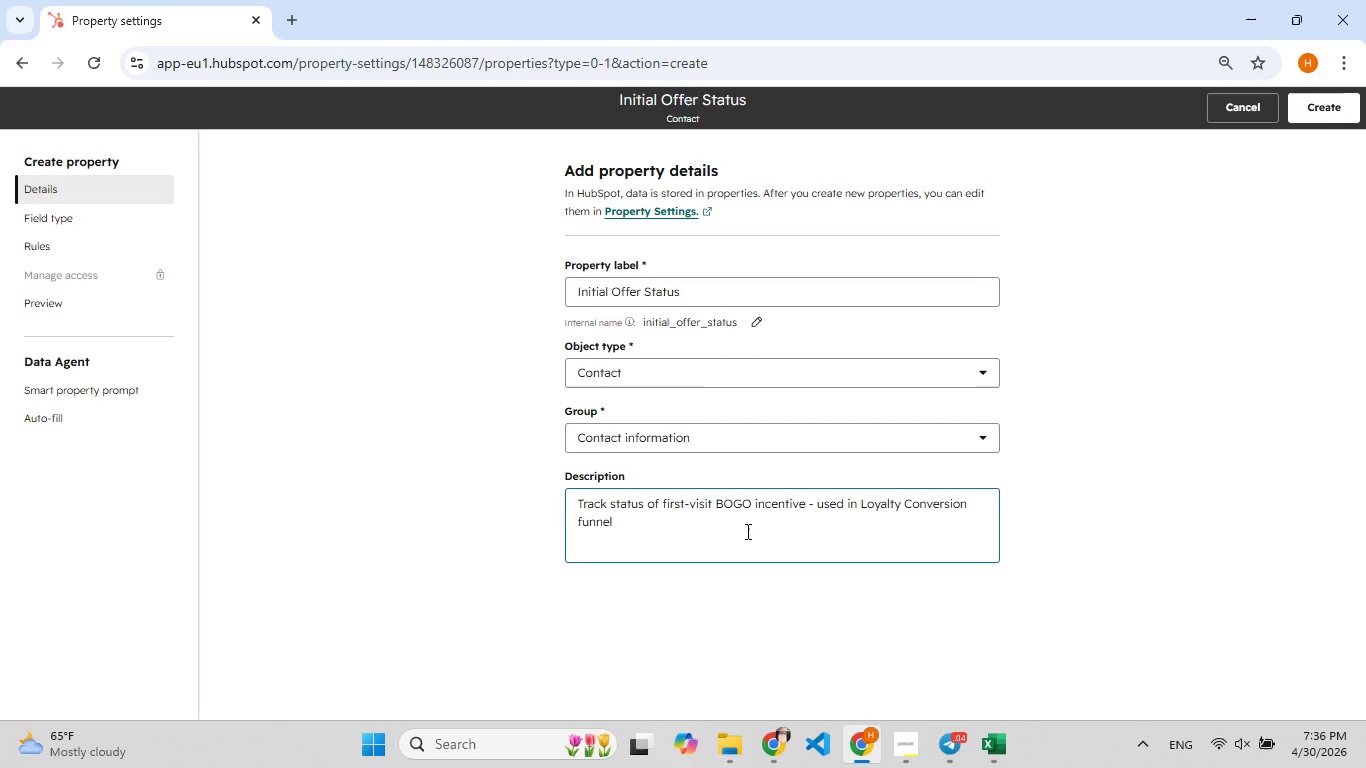 
wait(21.23)
 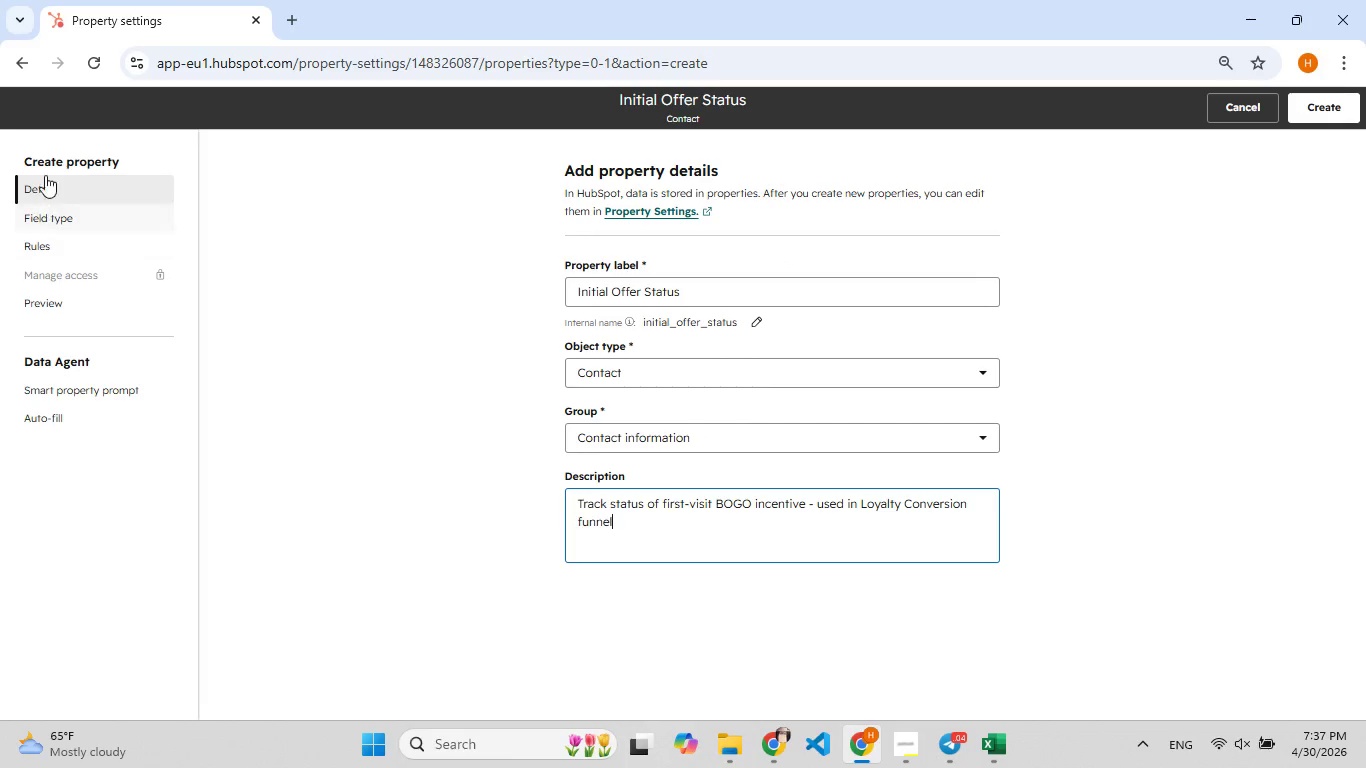 
left_click([30, 61])
 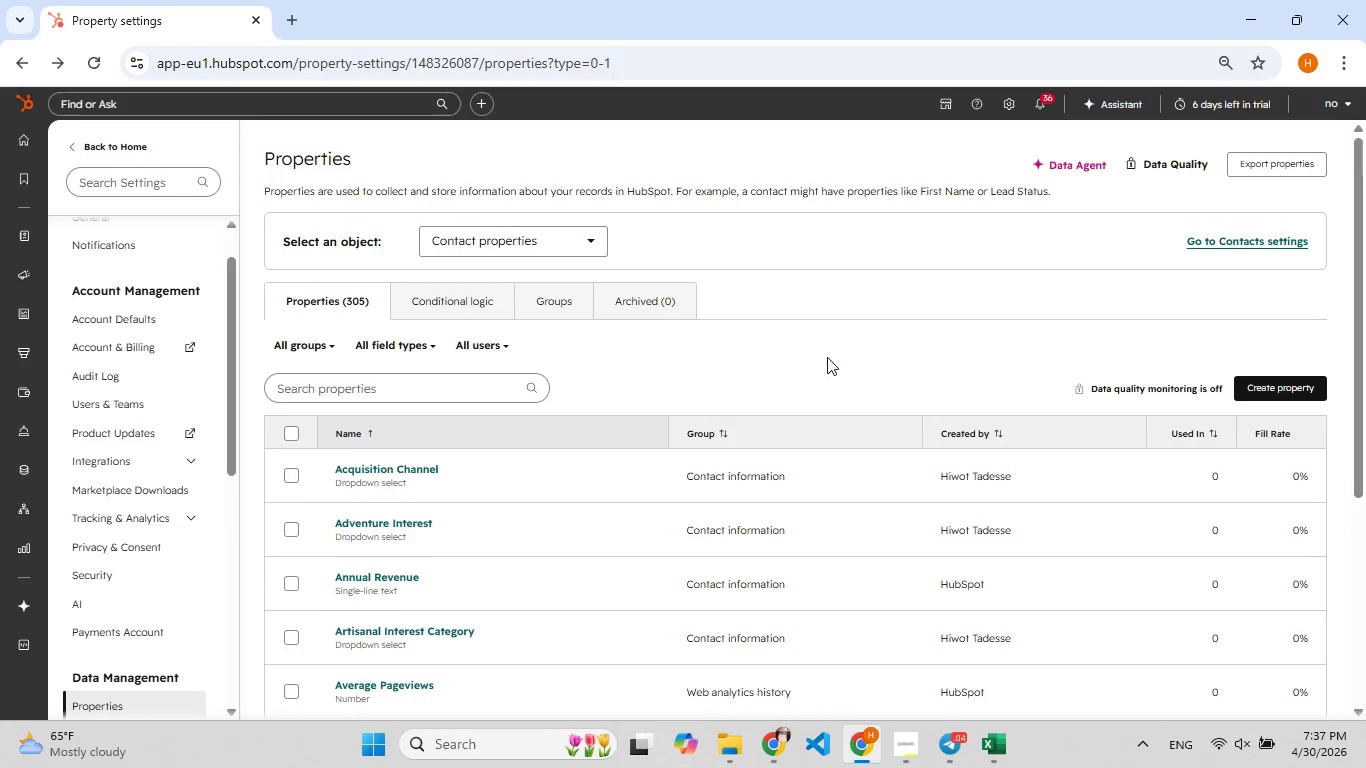 
left_click([551, 299])
 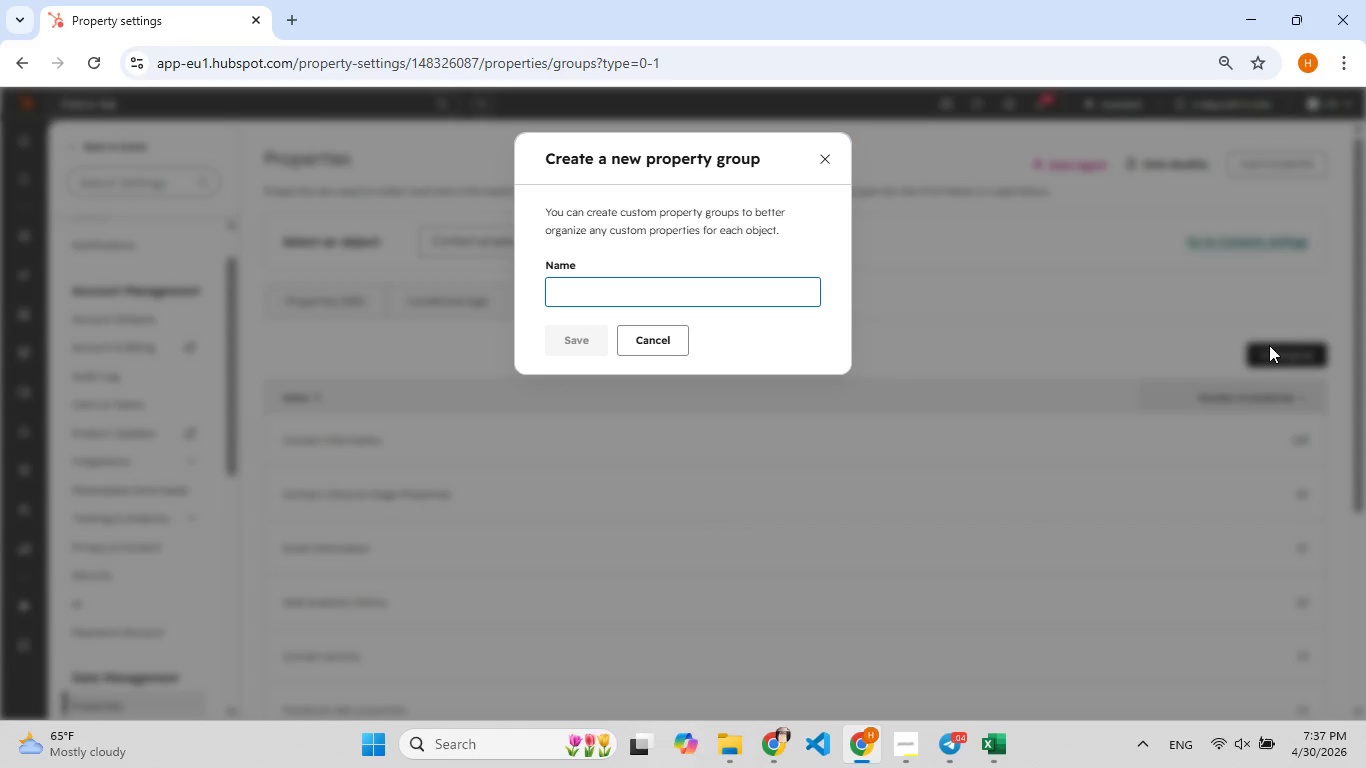 
wait(6.88)
 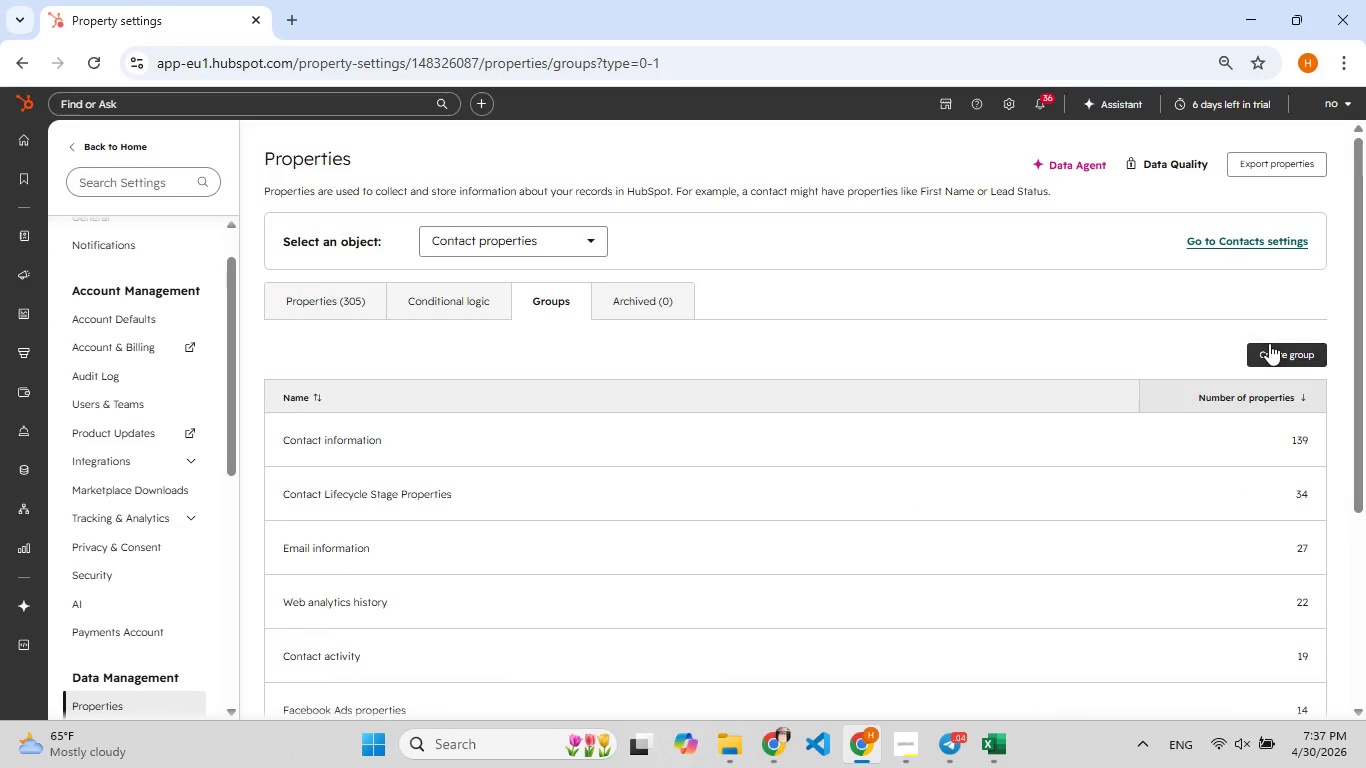 
type(Loyal Prog[F8]a[F9])
key(Backspace)
type(ram)
 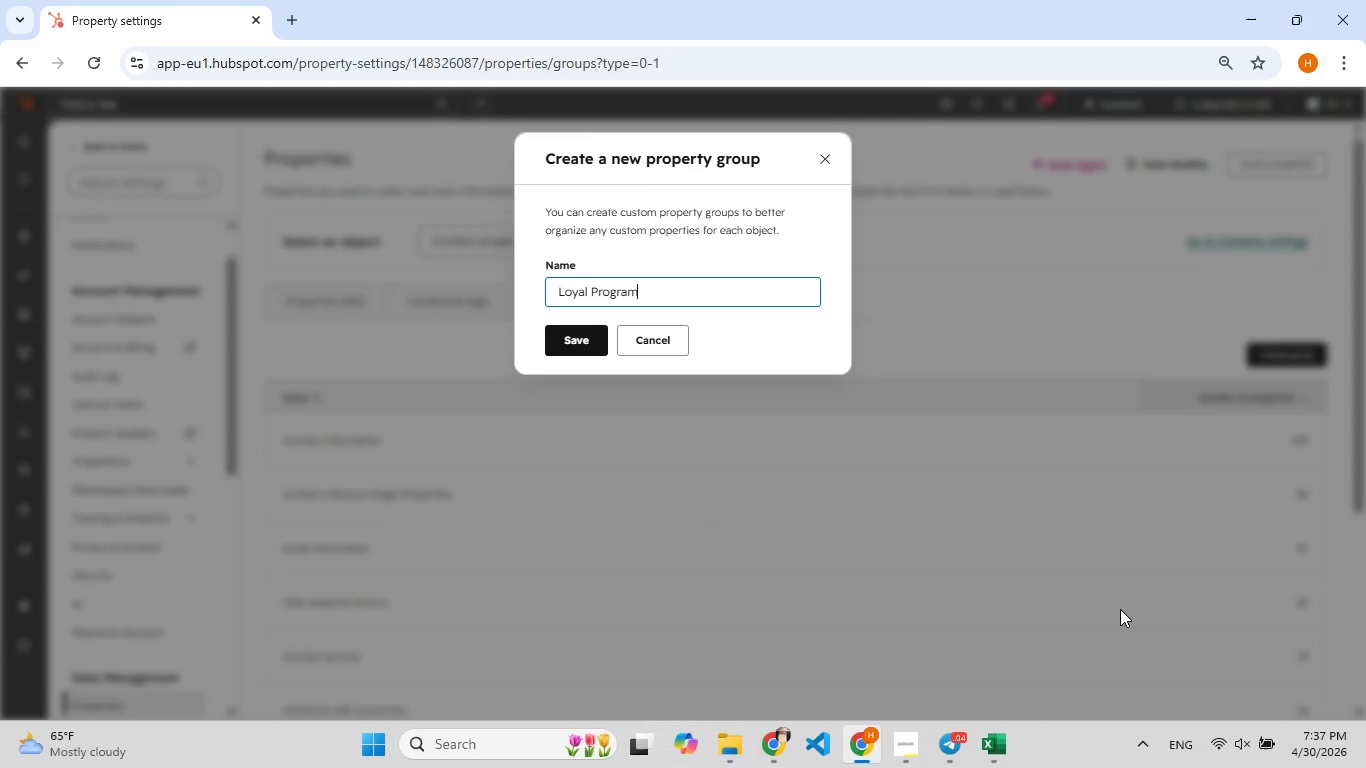 
wait(7.23)
 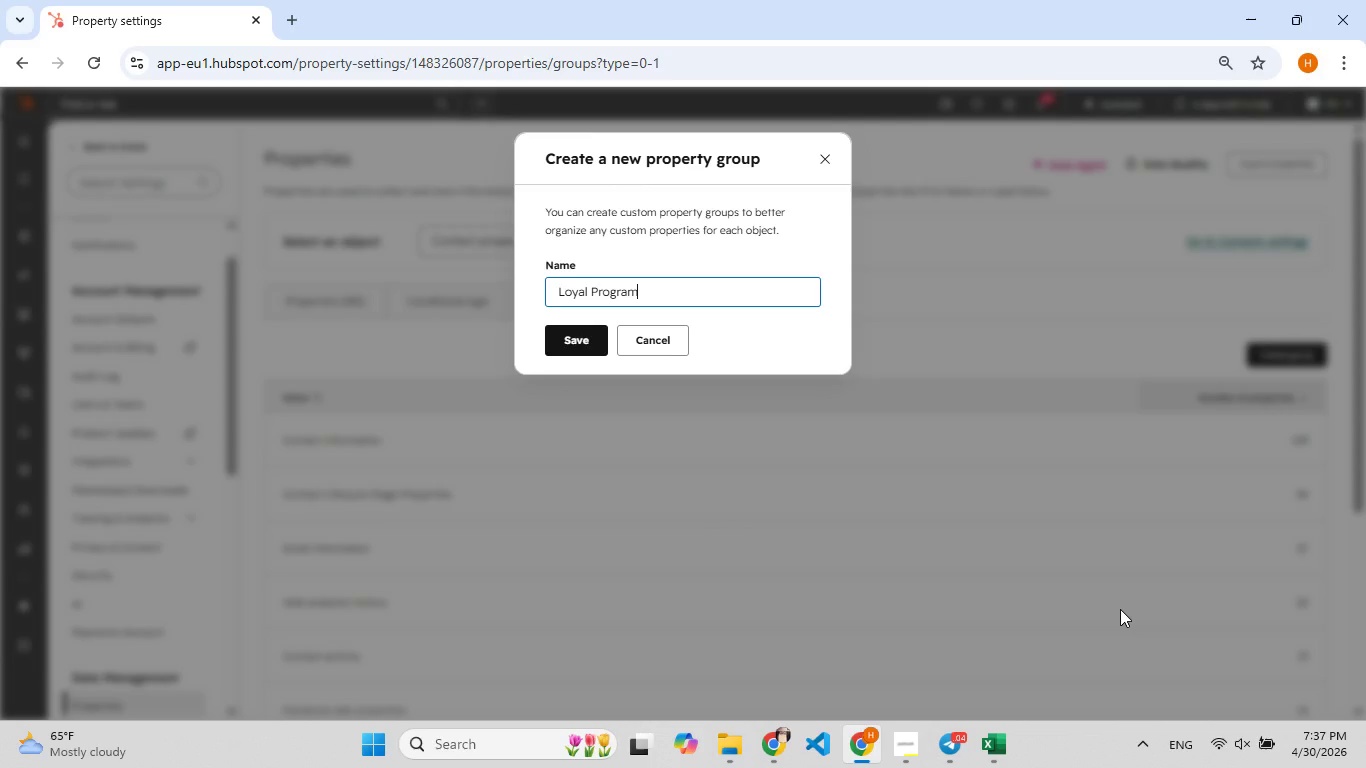 
left_click([591, 342])
 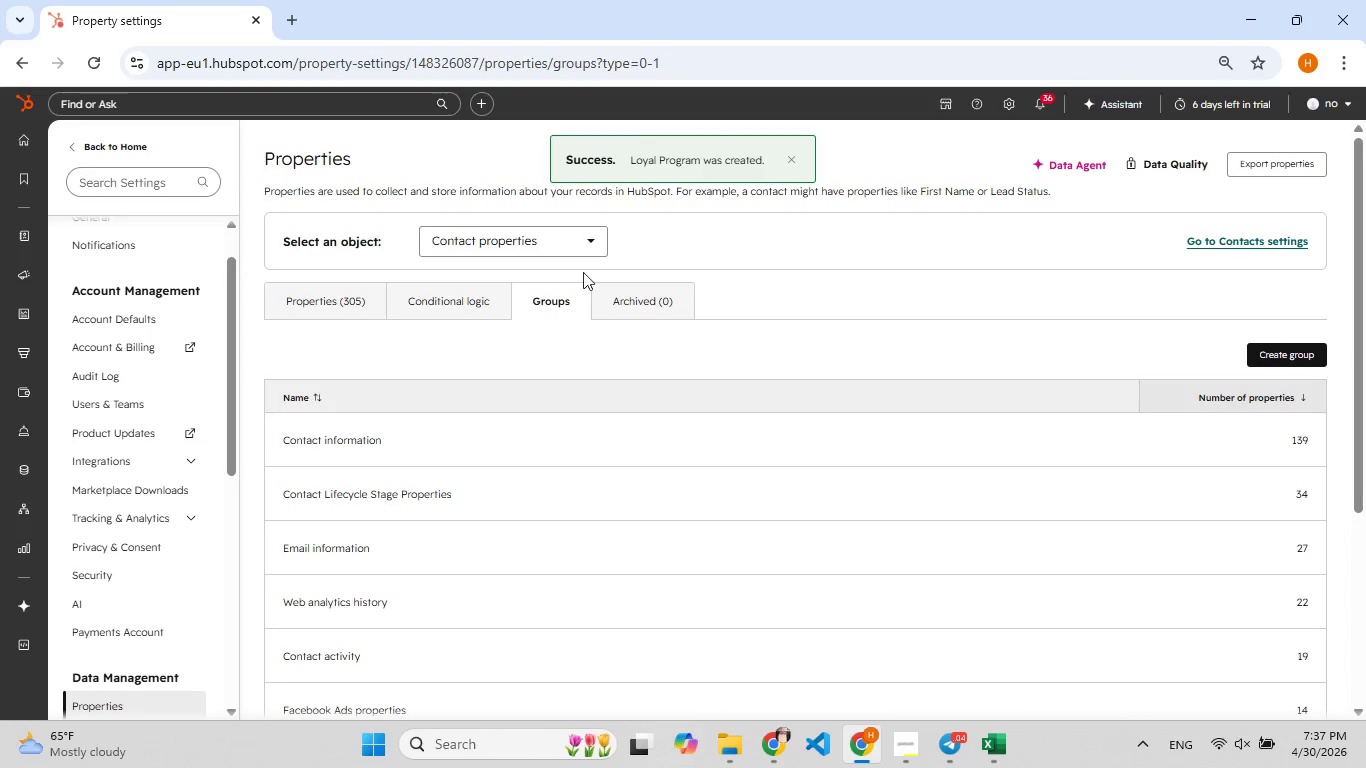 
left_click([325, 294])
 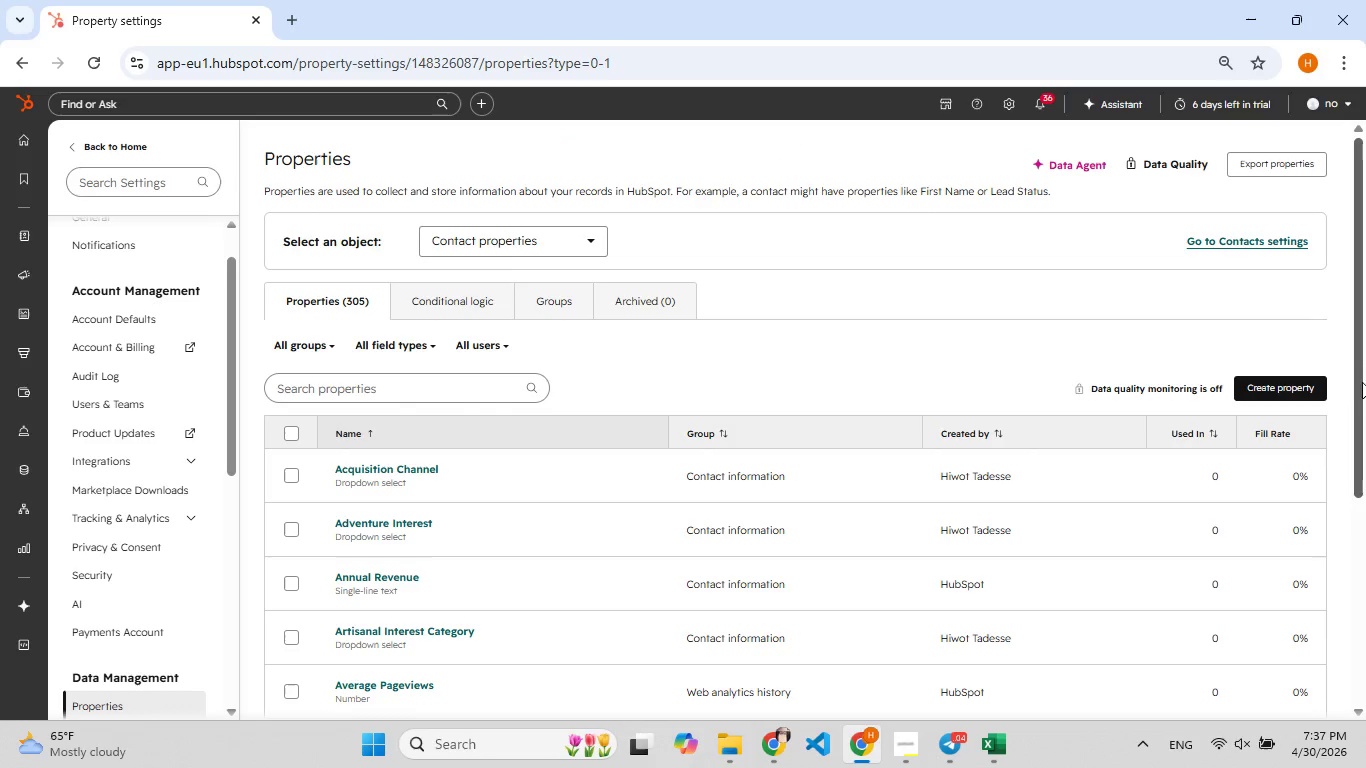 
left_click([1292, 379])
 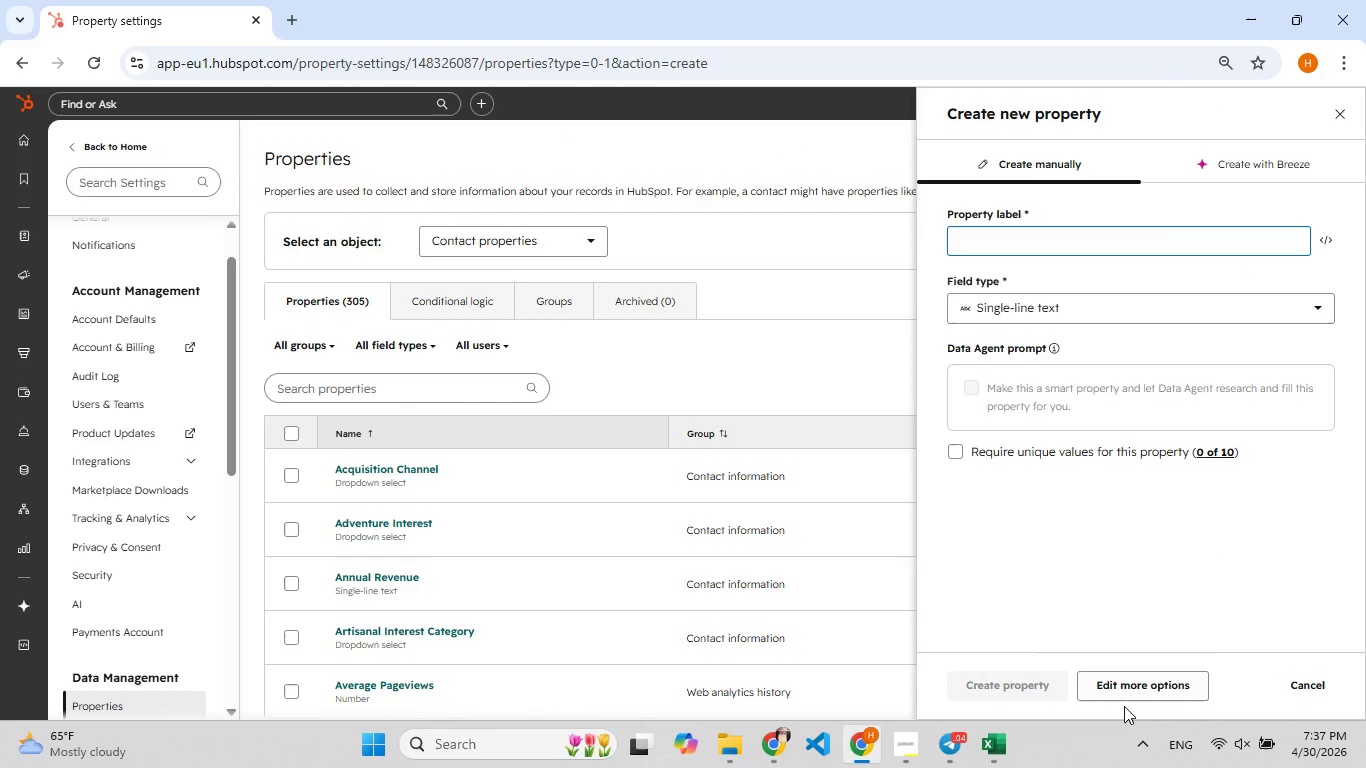 
left_click([1132, 691])
 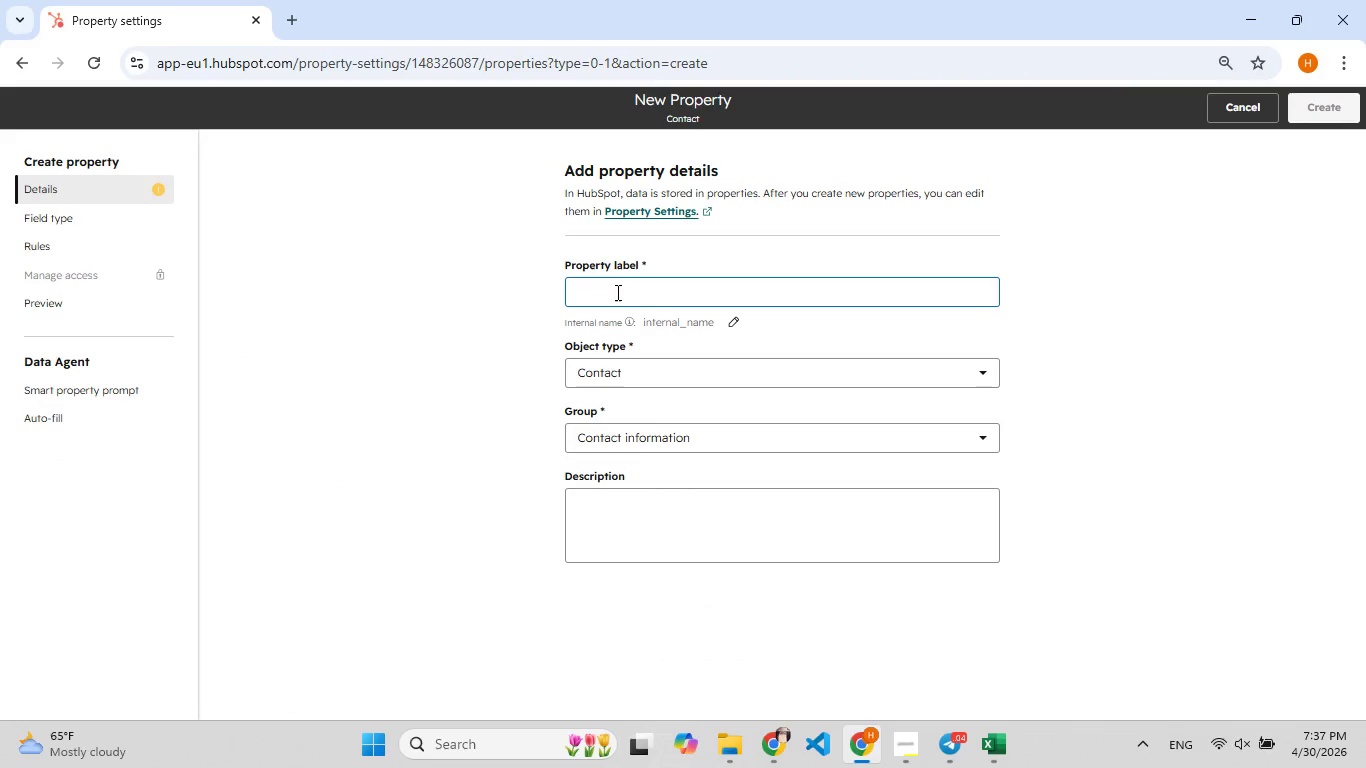 
left_click([617, 292])
 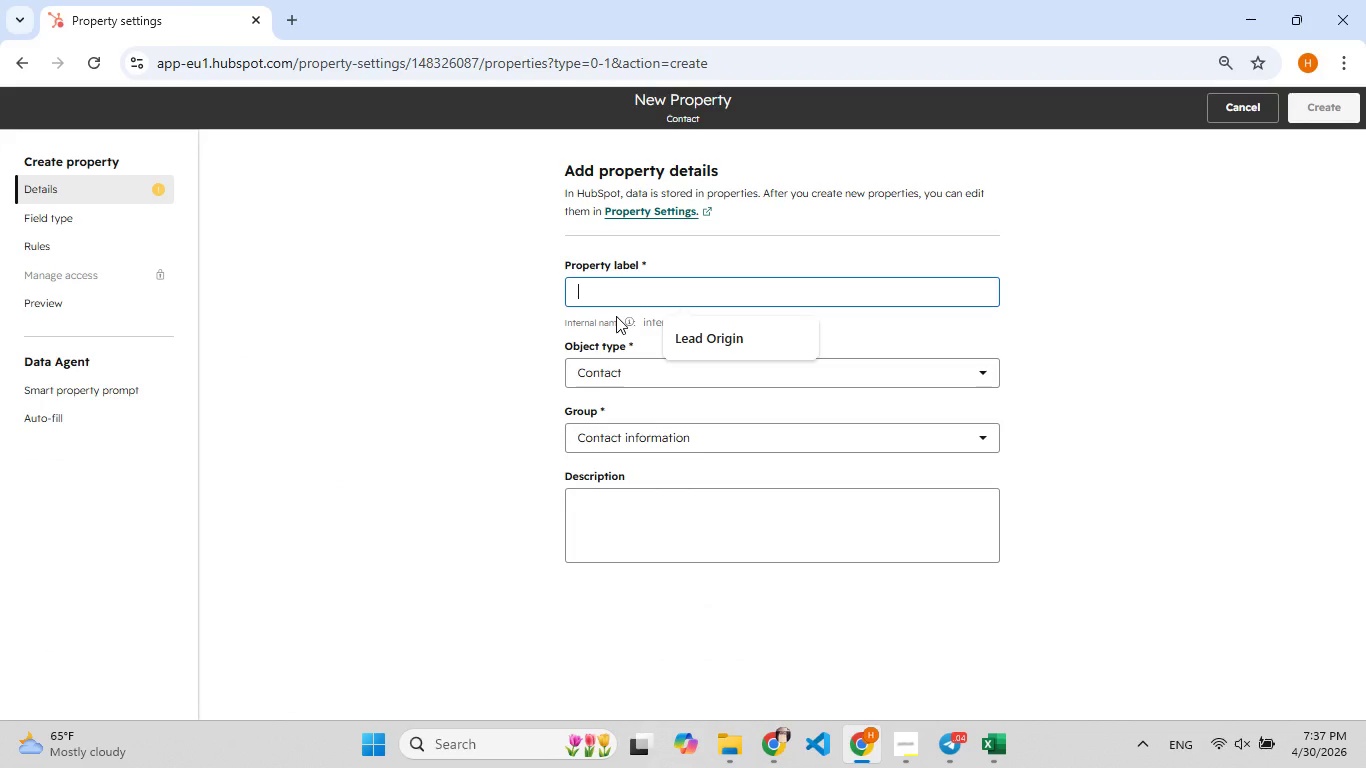 
type(Initial Offer Status)
 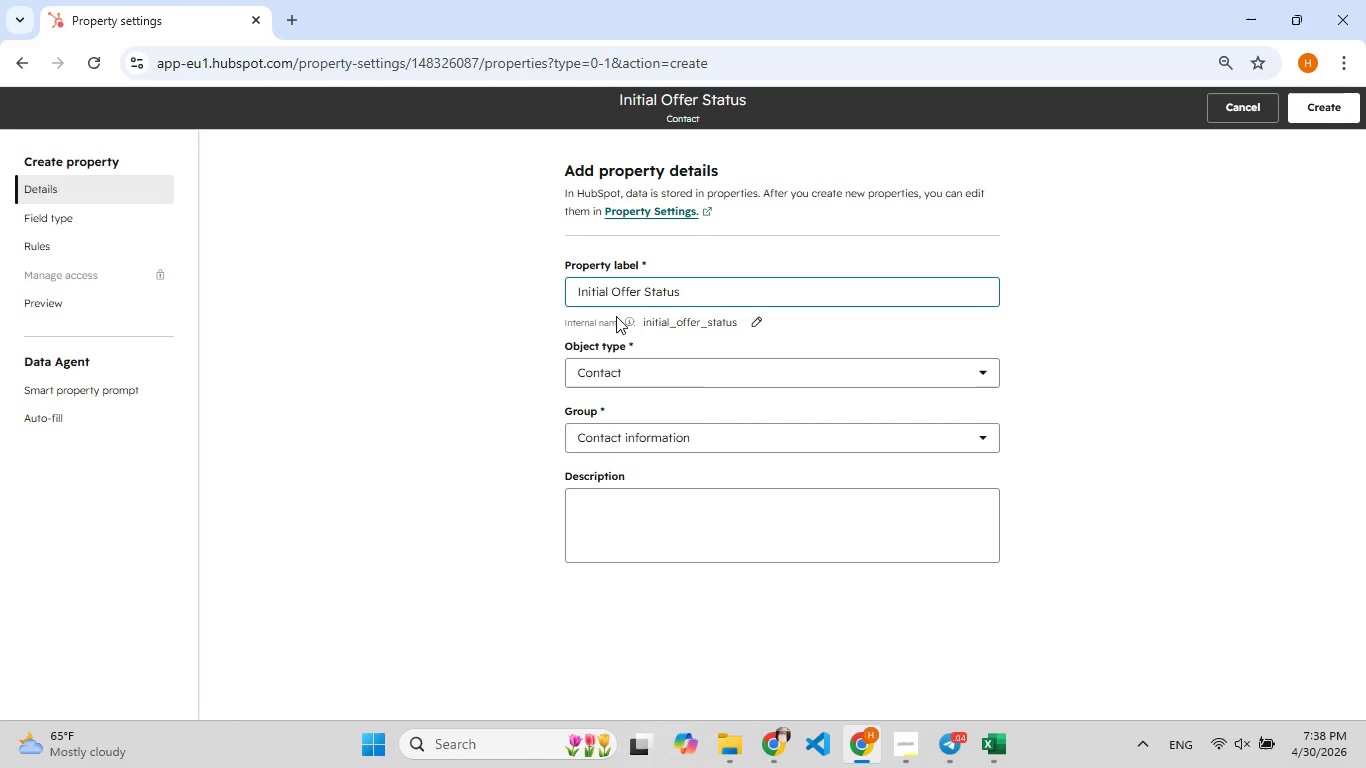 
left_click([658, 508])
 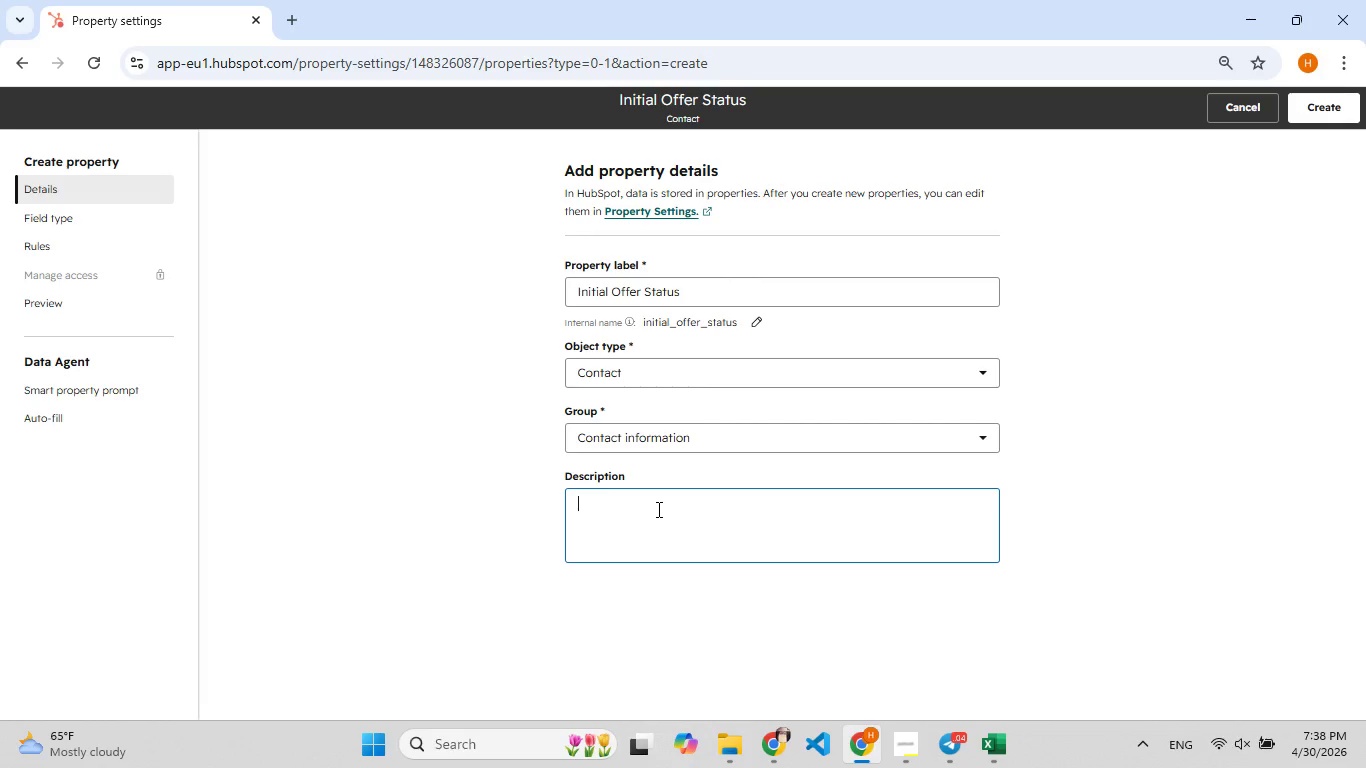 
type(Tracks status of first-visit M)
key(Backspace)
type([F9]BOG[F8]O incentive - used in loyal confe[F9])
key(Backspace)
key(Backspace)
type([F9]version funnel)
 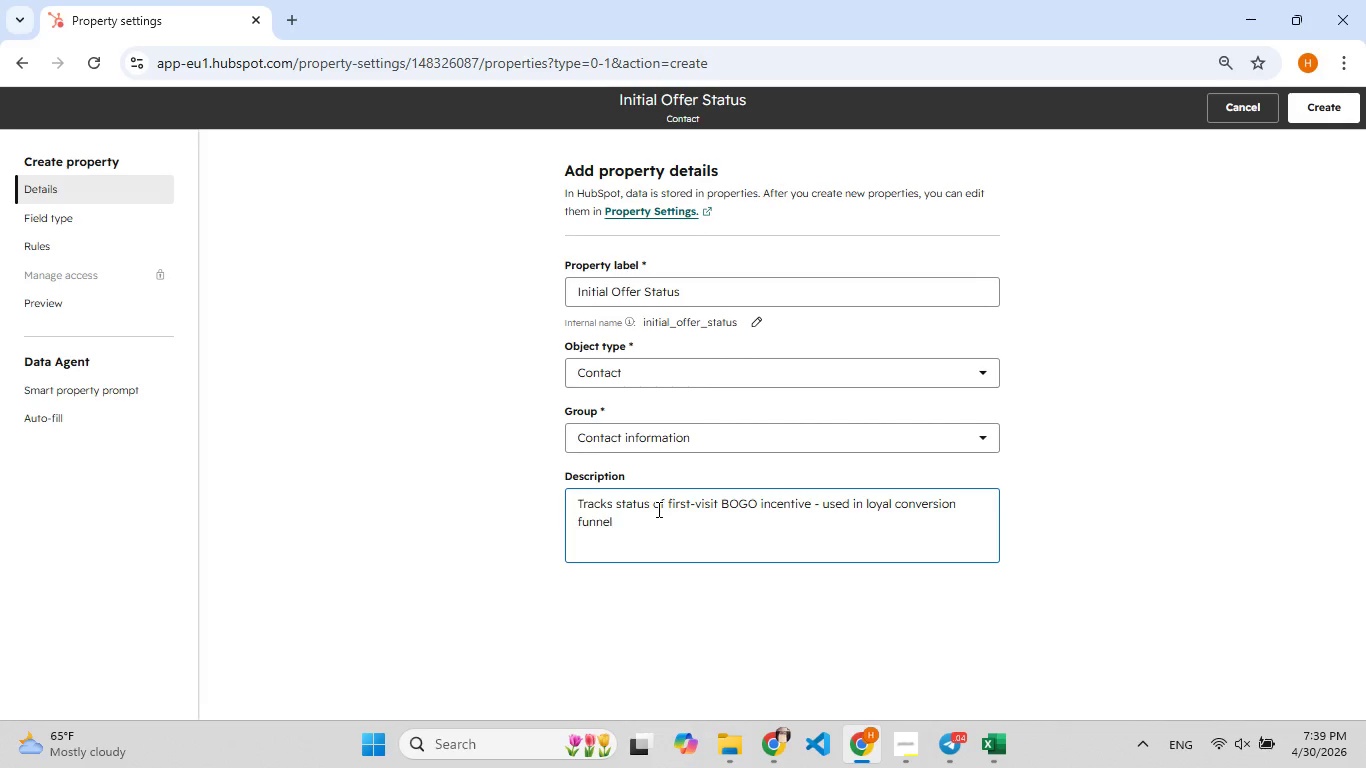 
left_click([781, 441])
 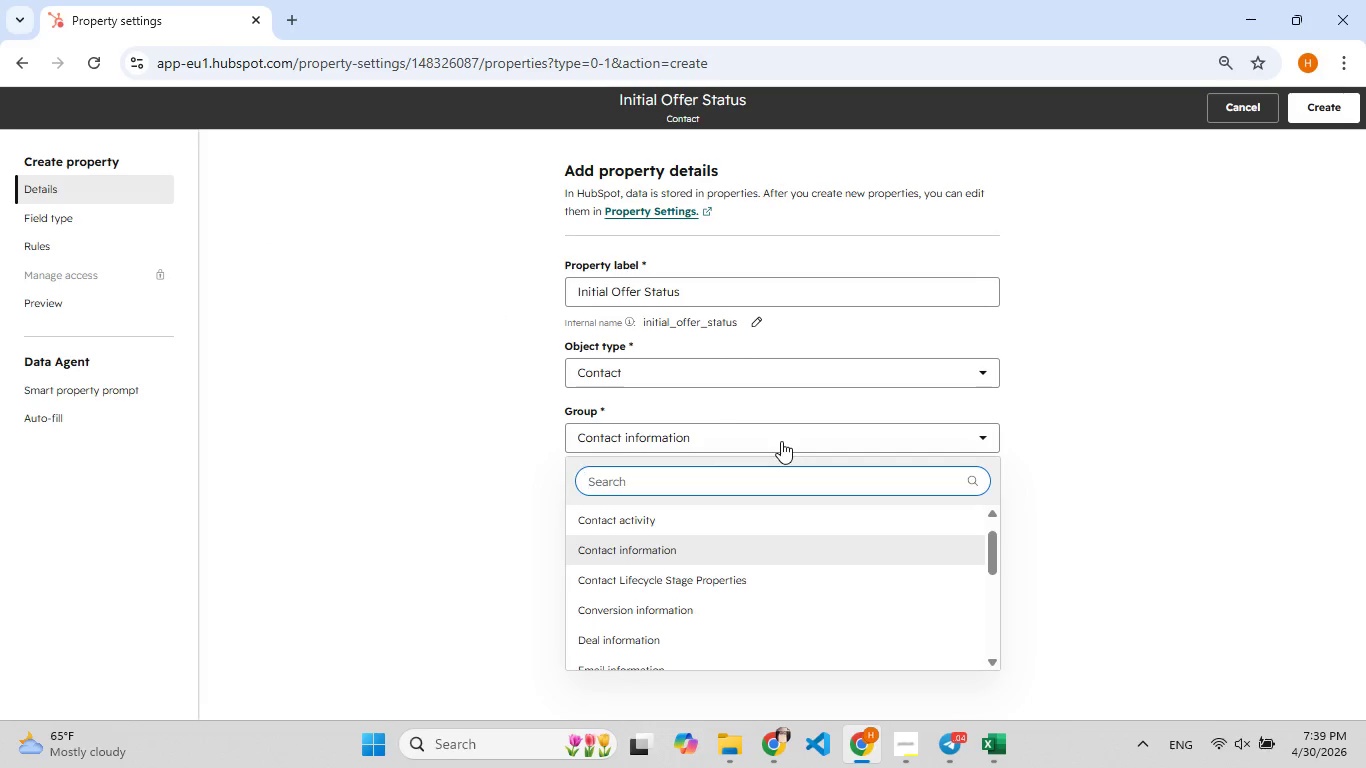 
type(lo)
 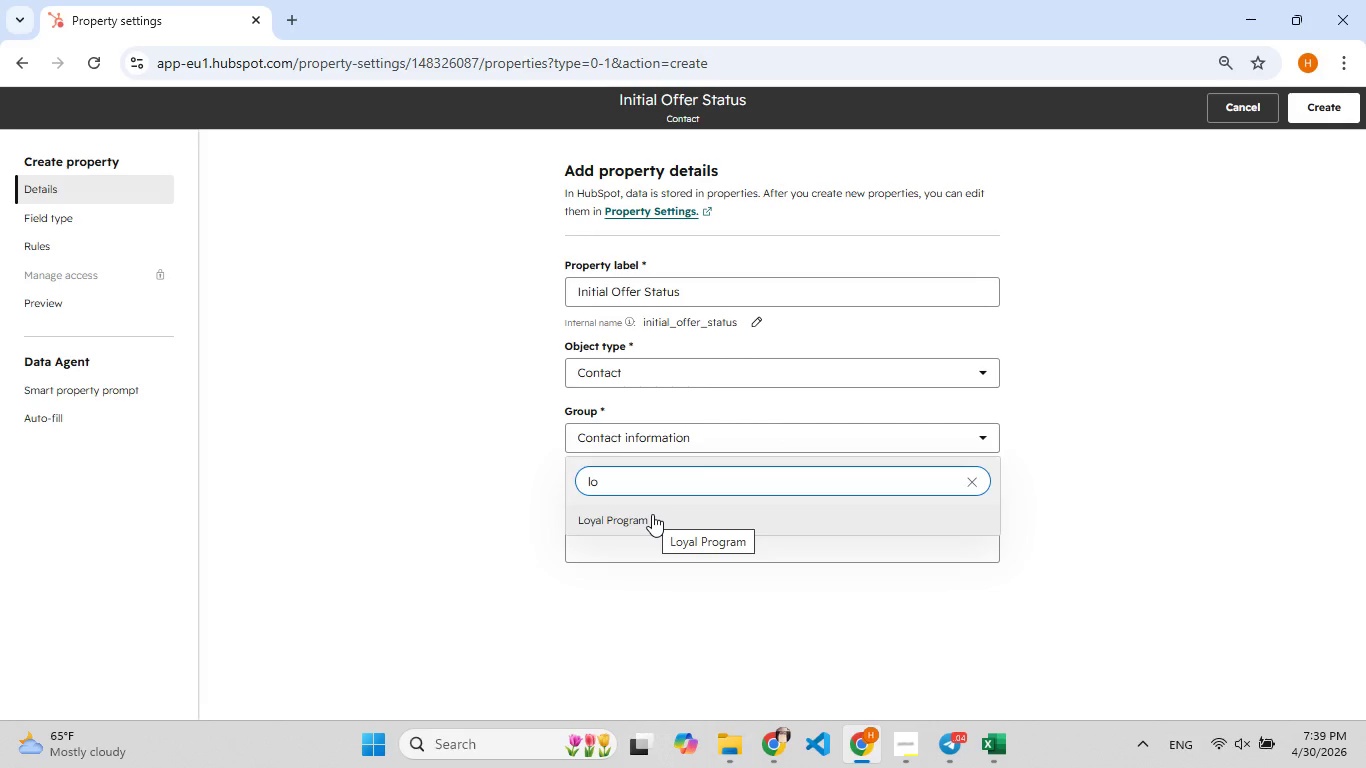 
left_click([652, 514])
 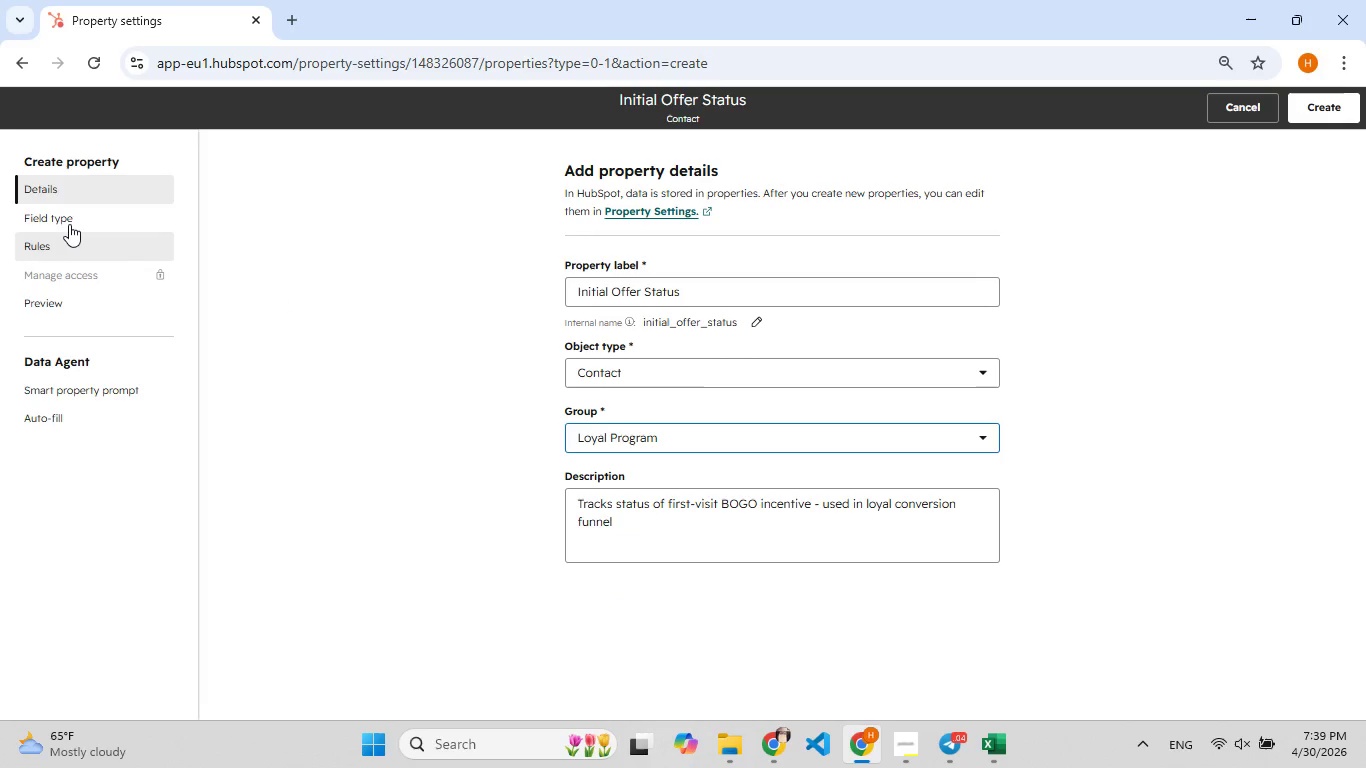 
left_click([69, 220])
 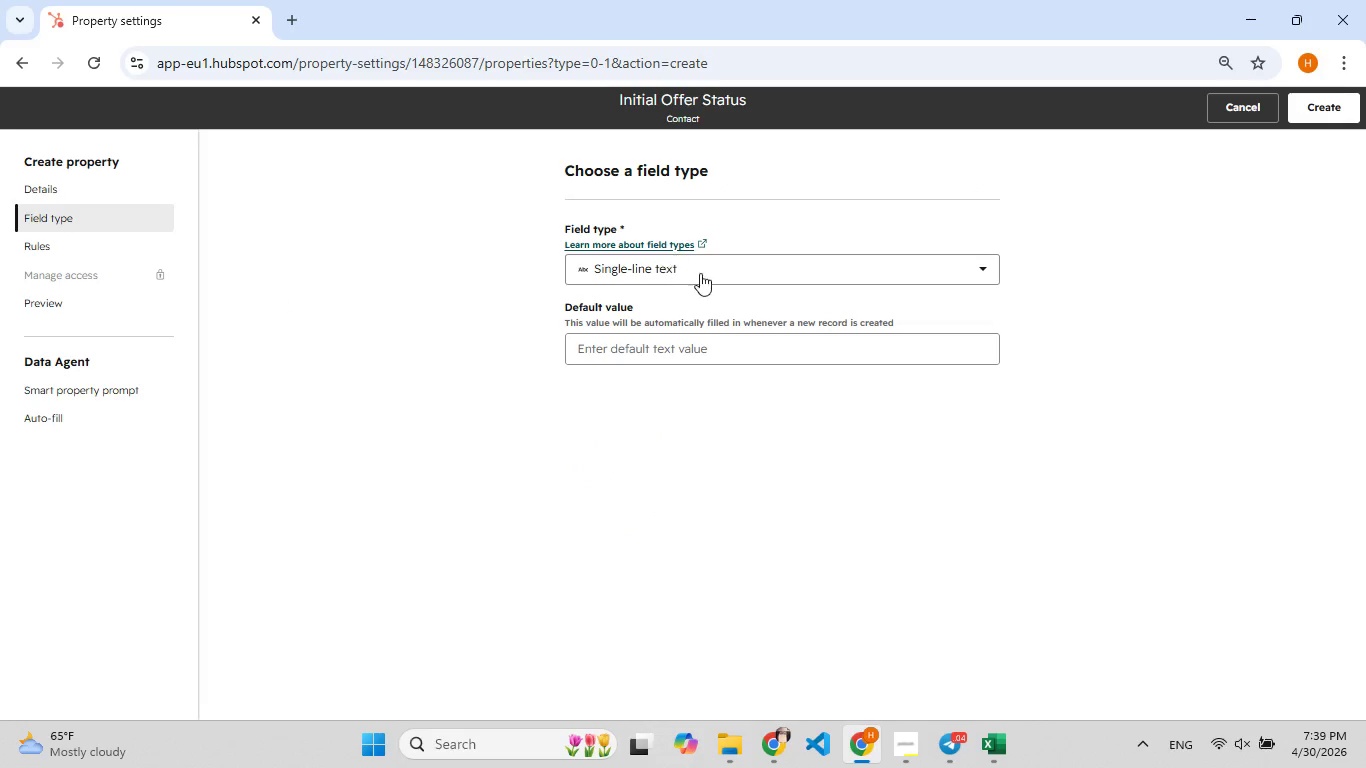 
left_click([705, 269])
 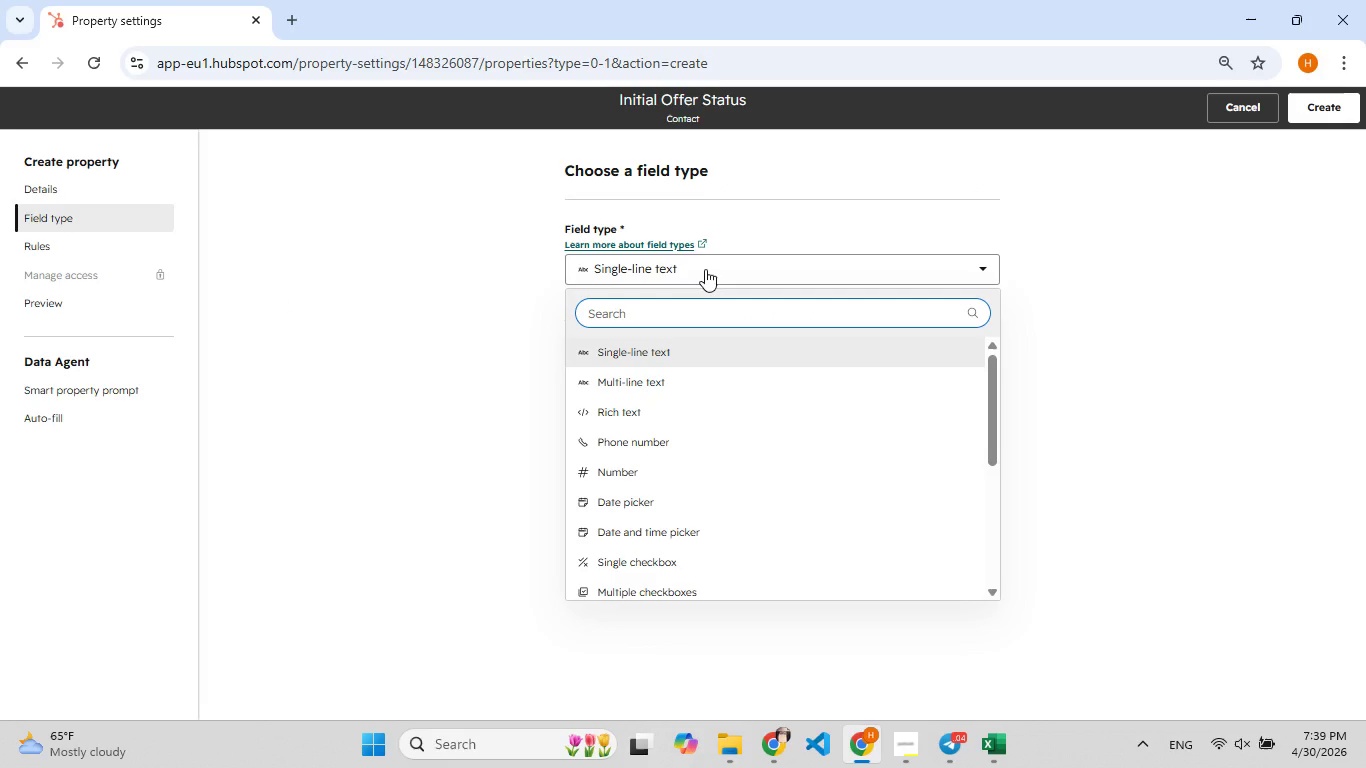 
type(dr)
 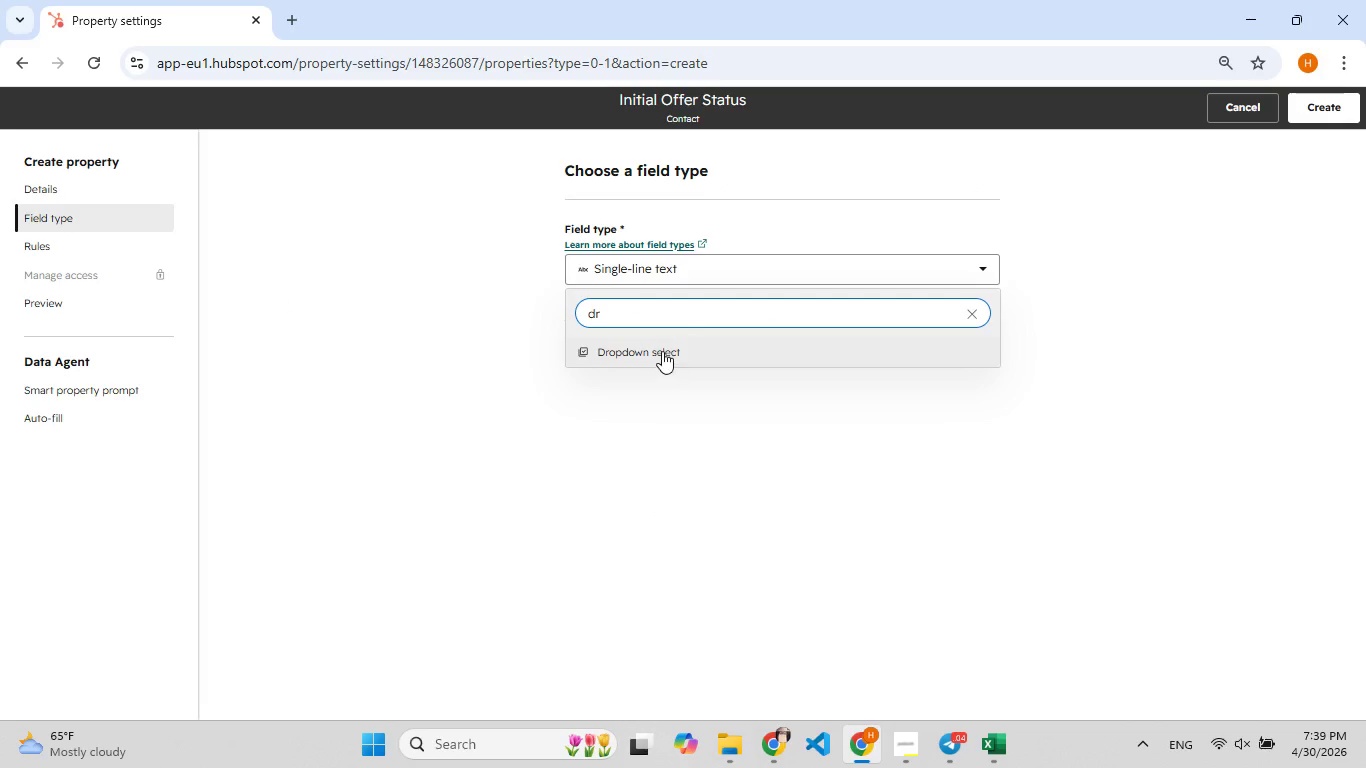 
left_click([662, 351])
 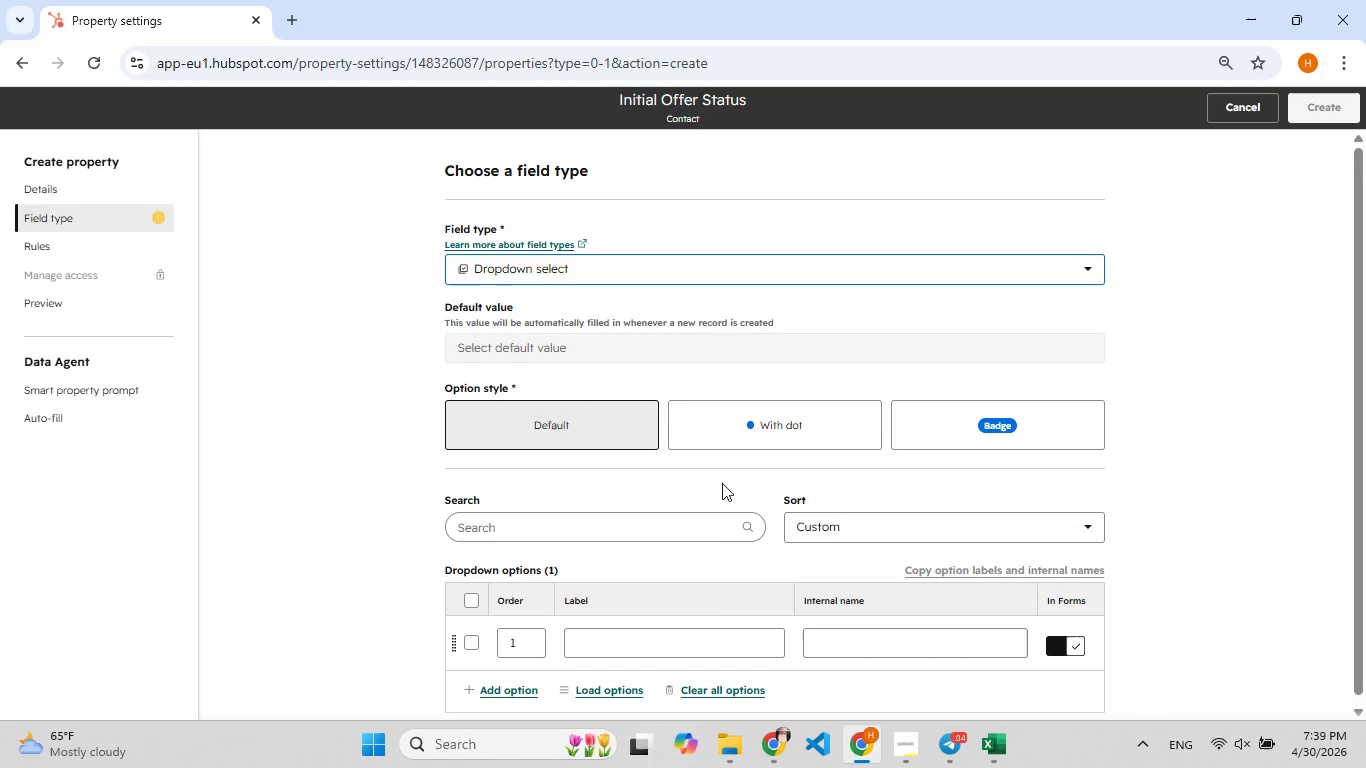 
scroll: coordinate [656, 442], scroll_direction: down, amount: 3.0
 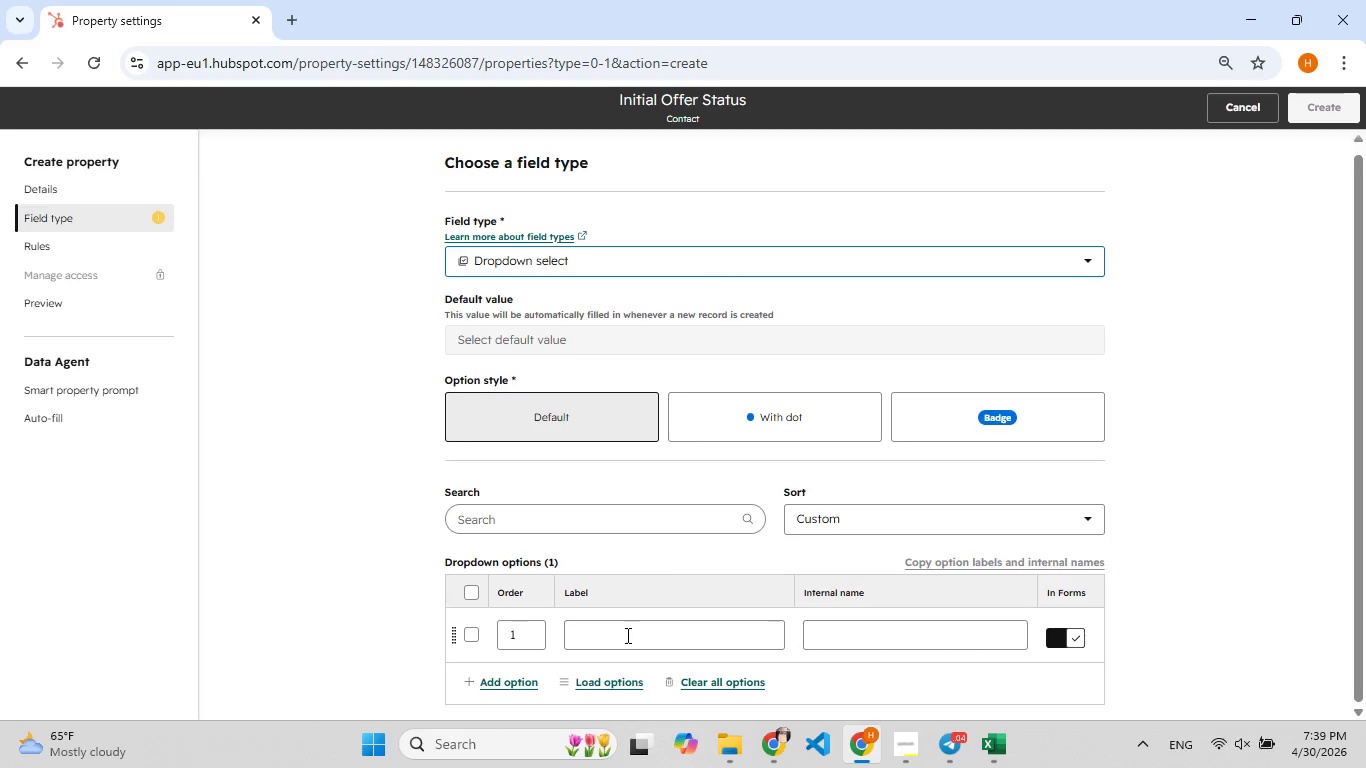 
left_click([626, 635])
 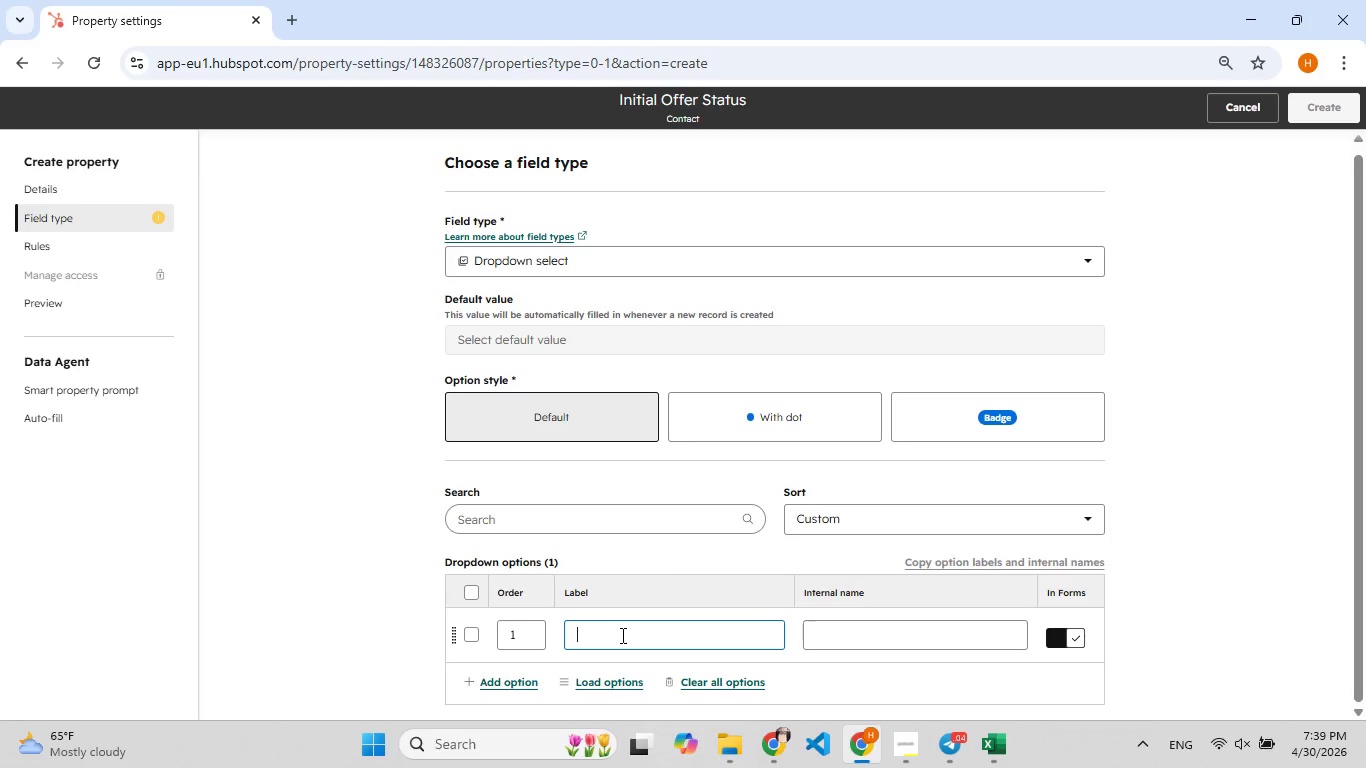 
type(Not D)
key(Backspace)
type([F9]Sent)
 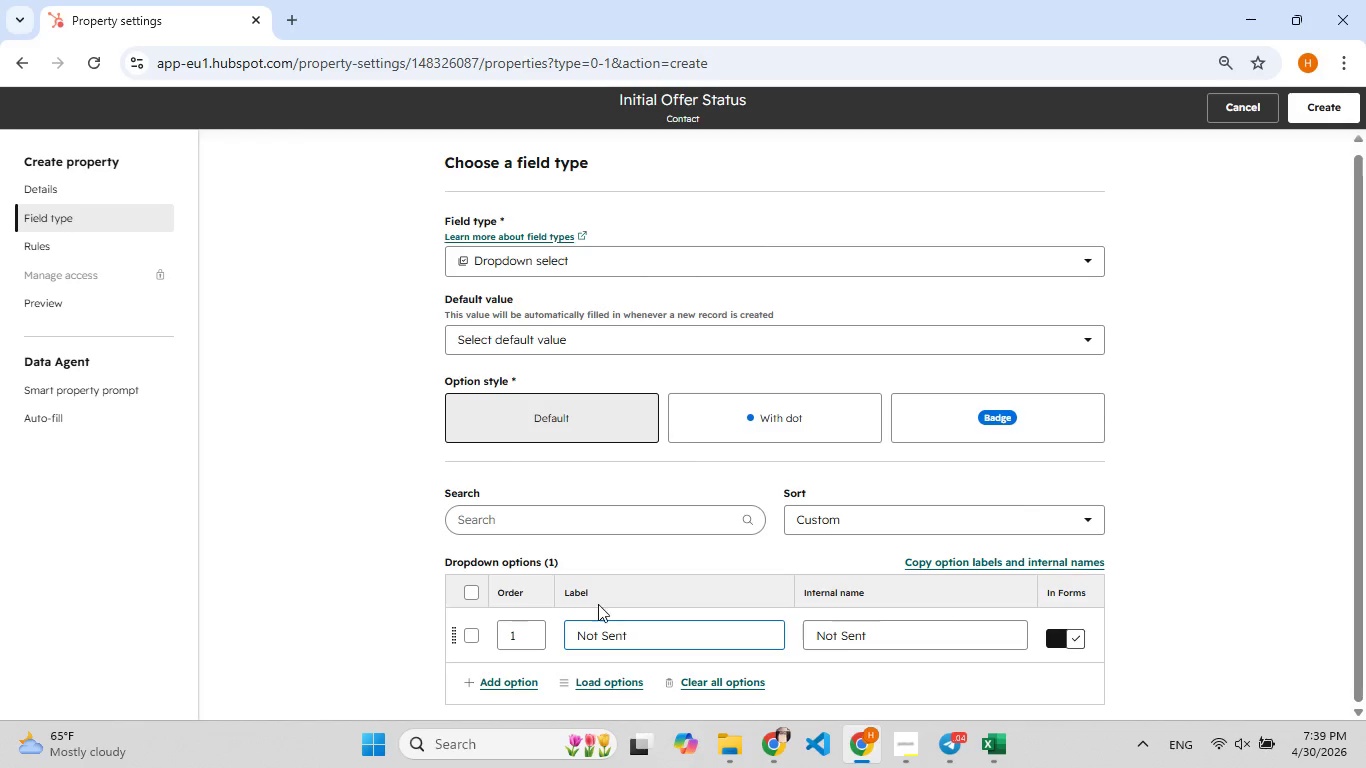 
left_click([523, 672])
 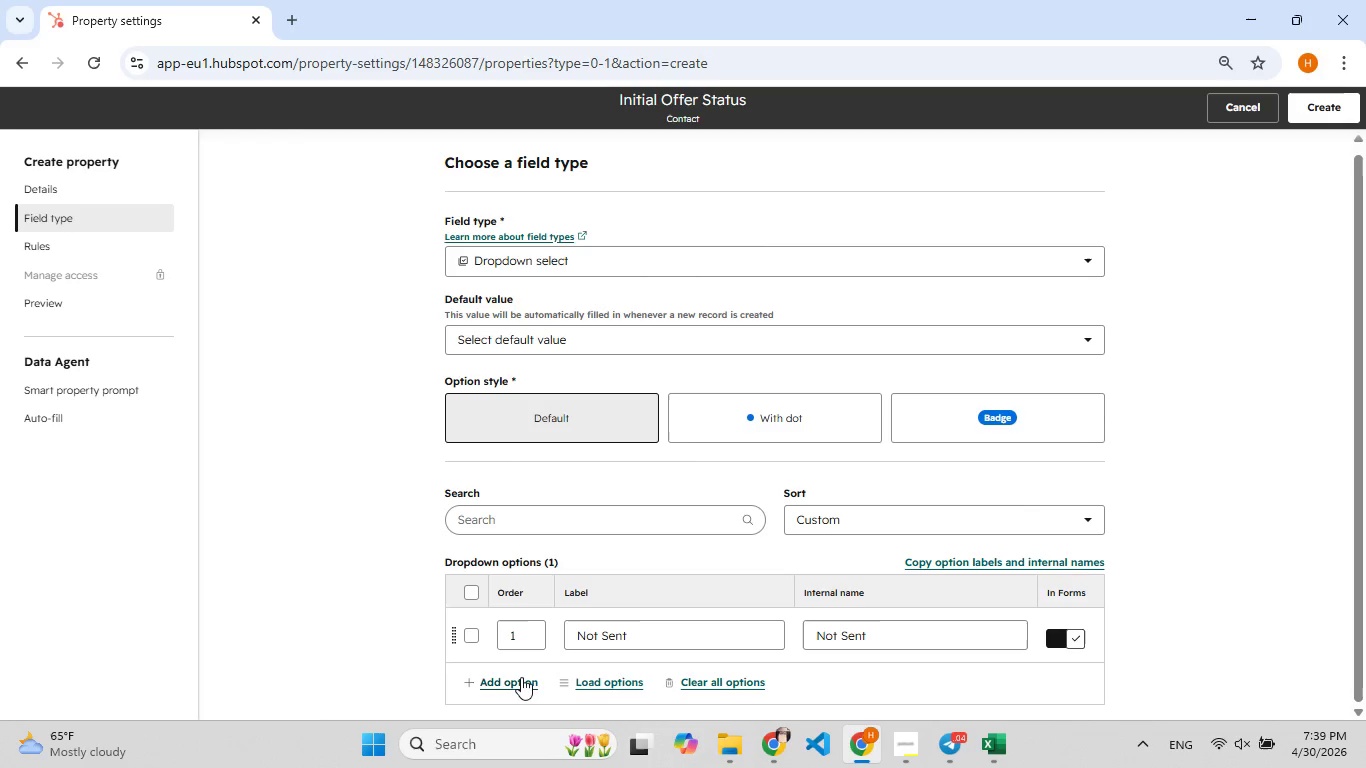 
left_click([521, 677])
 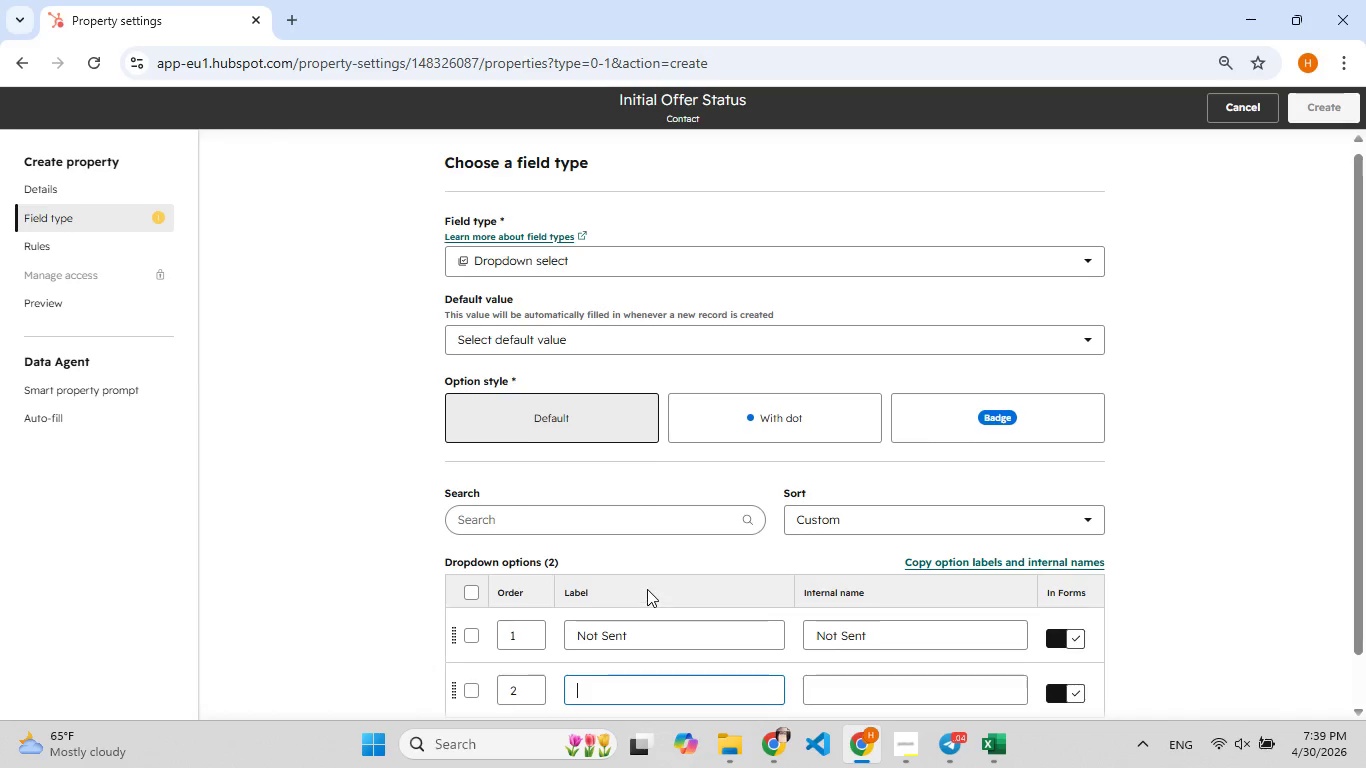 
scroll: coordinate [647, 589], scroll_direction: down, amount: 3.0
 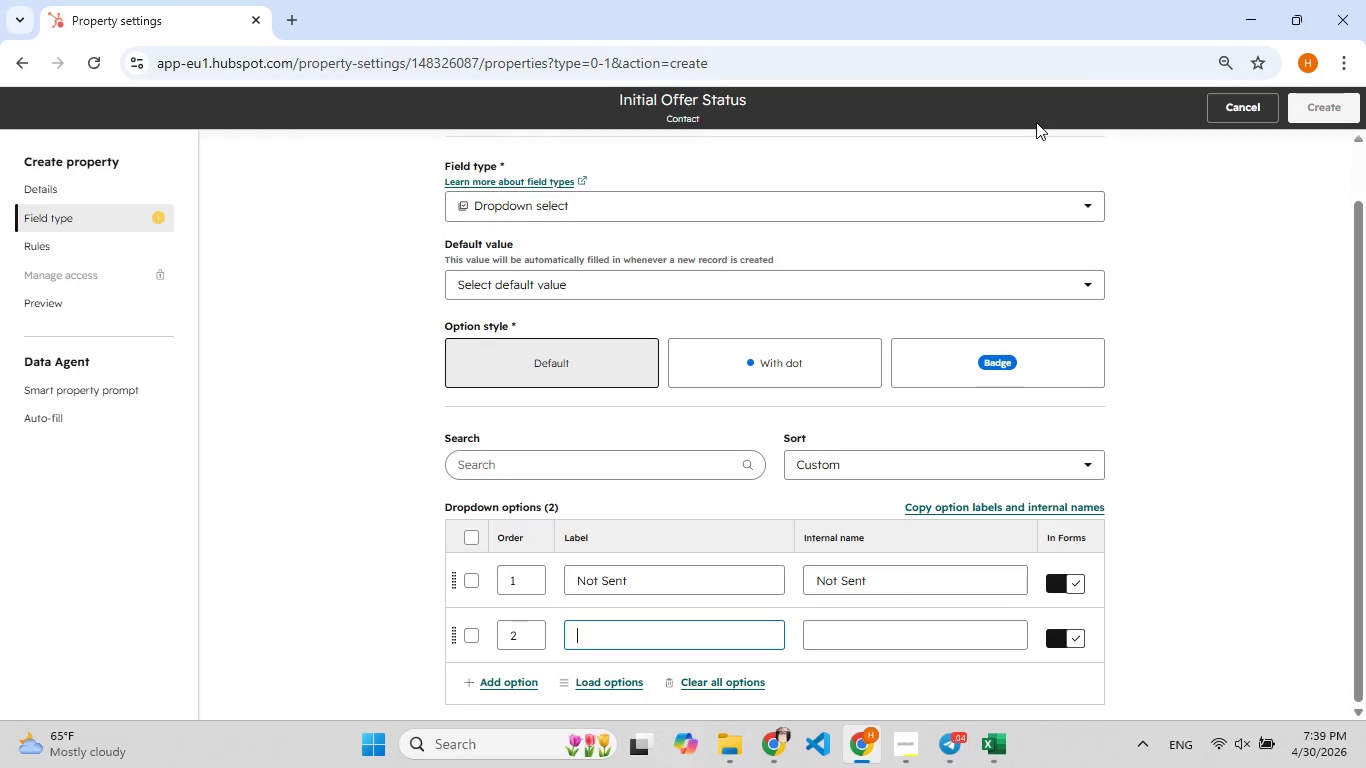 
type(Sent)
 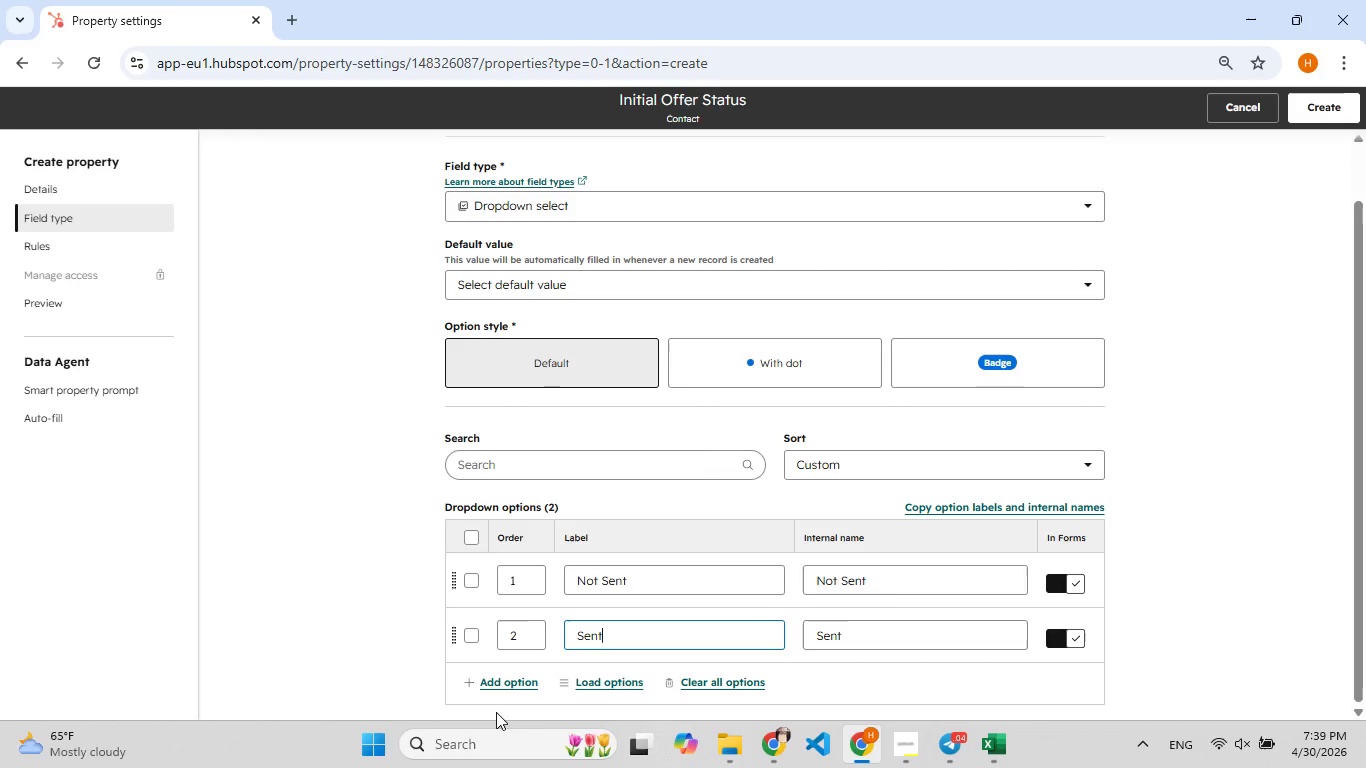 
left_click([505, 683])
 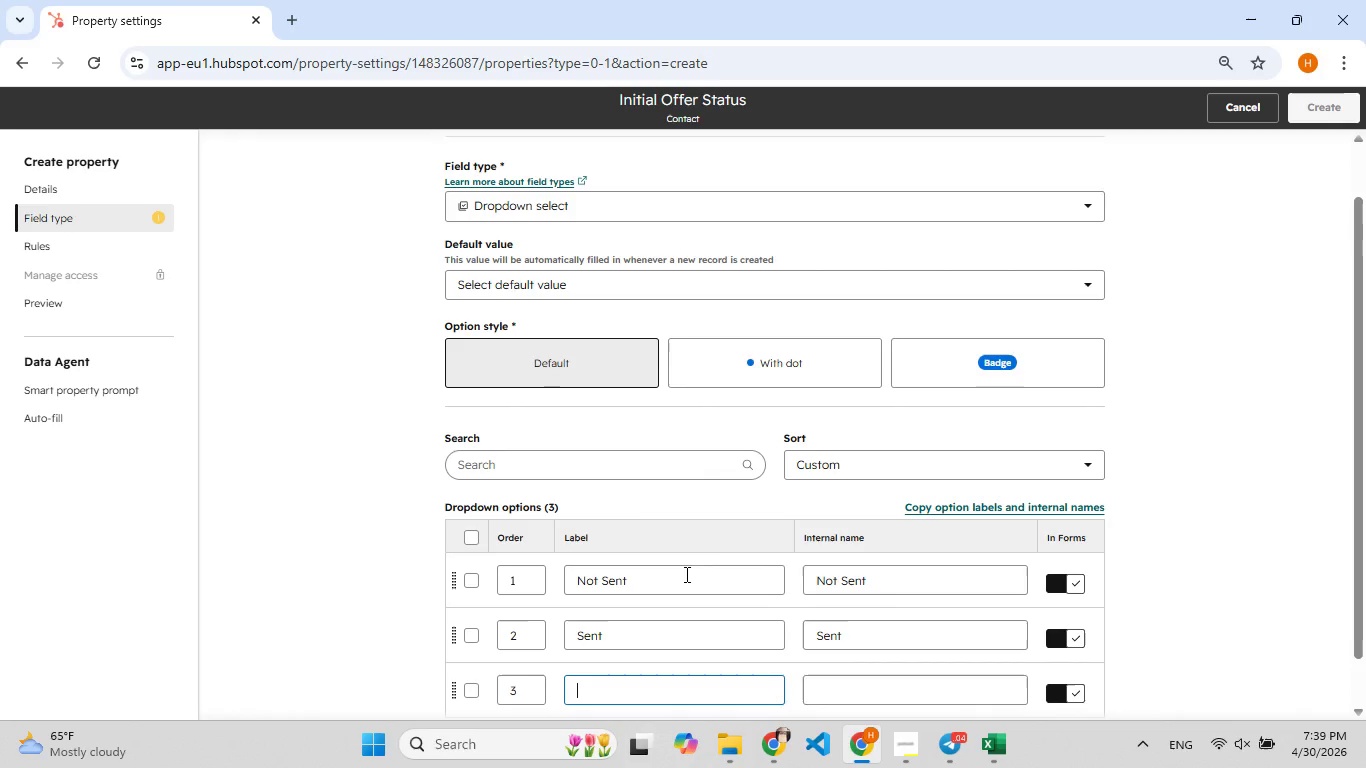 
type(Reed)
 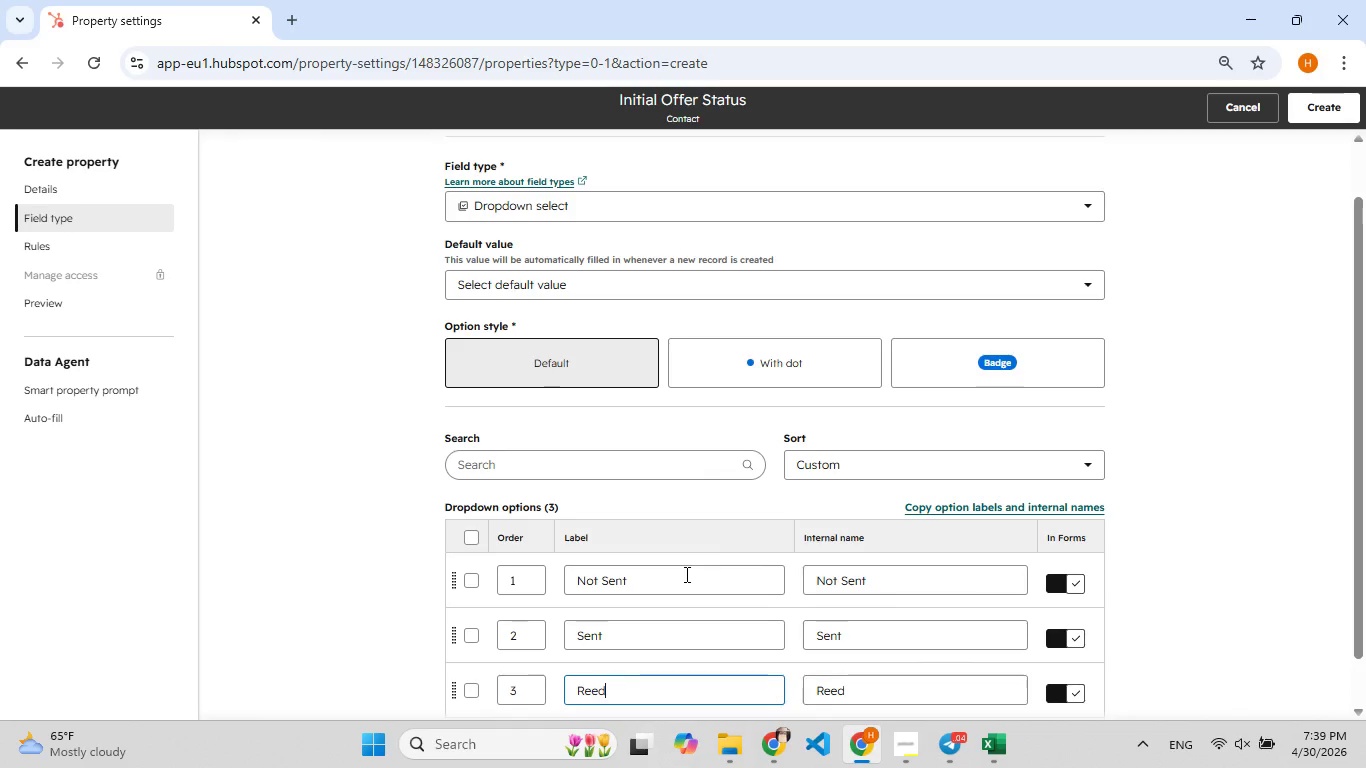 
key(Backspace)
type([F9][F9])
key(Backspace)
type(deemed)
 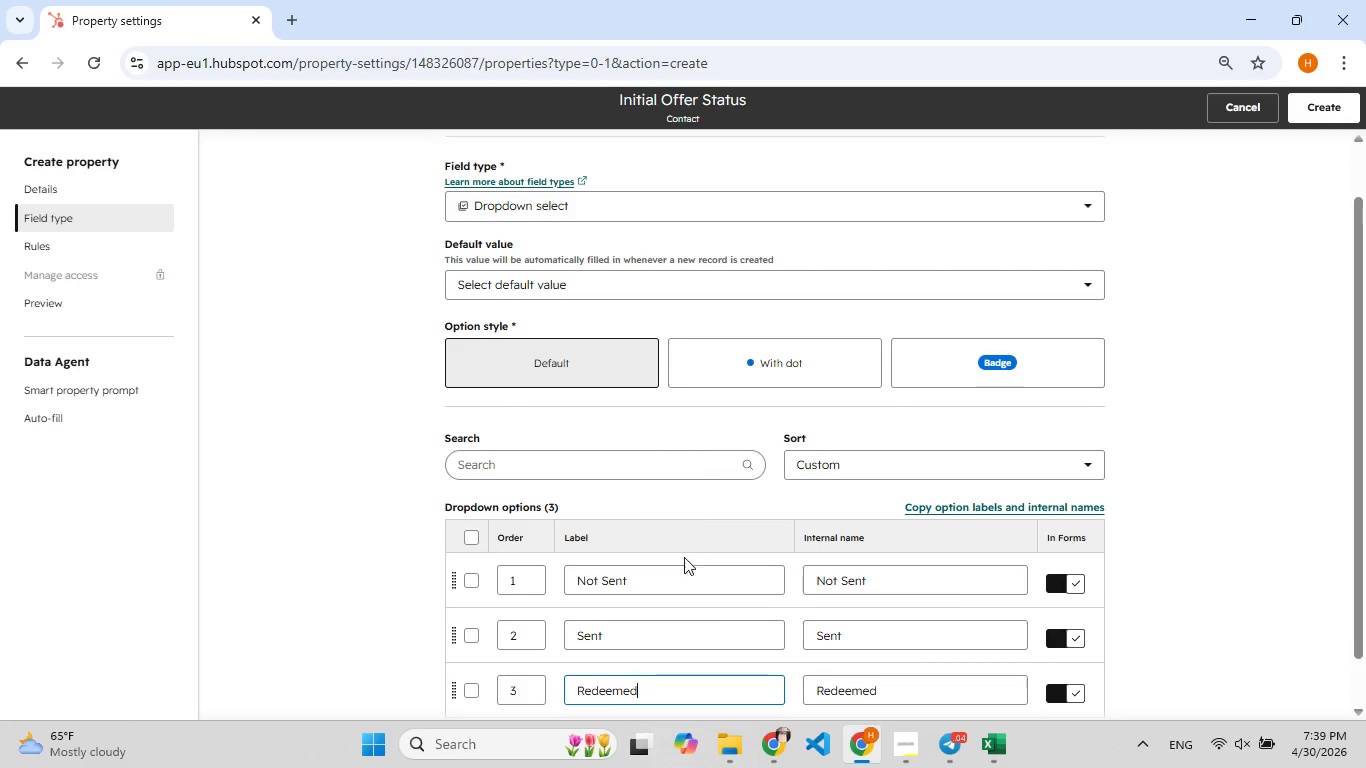 
scroll: coordinate [641, 568], scroll_direction: down, amount: 2.0
 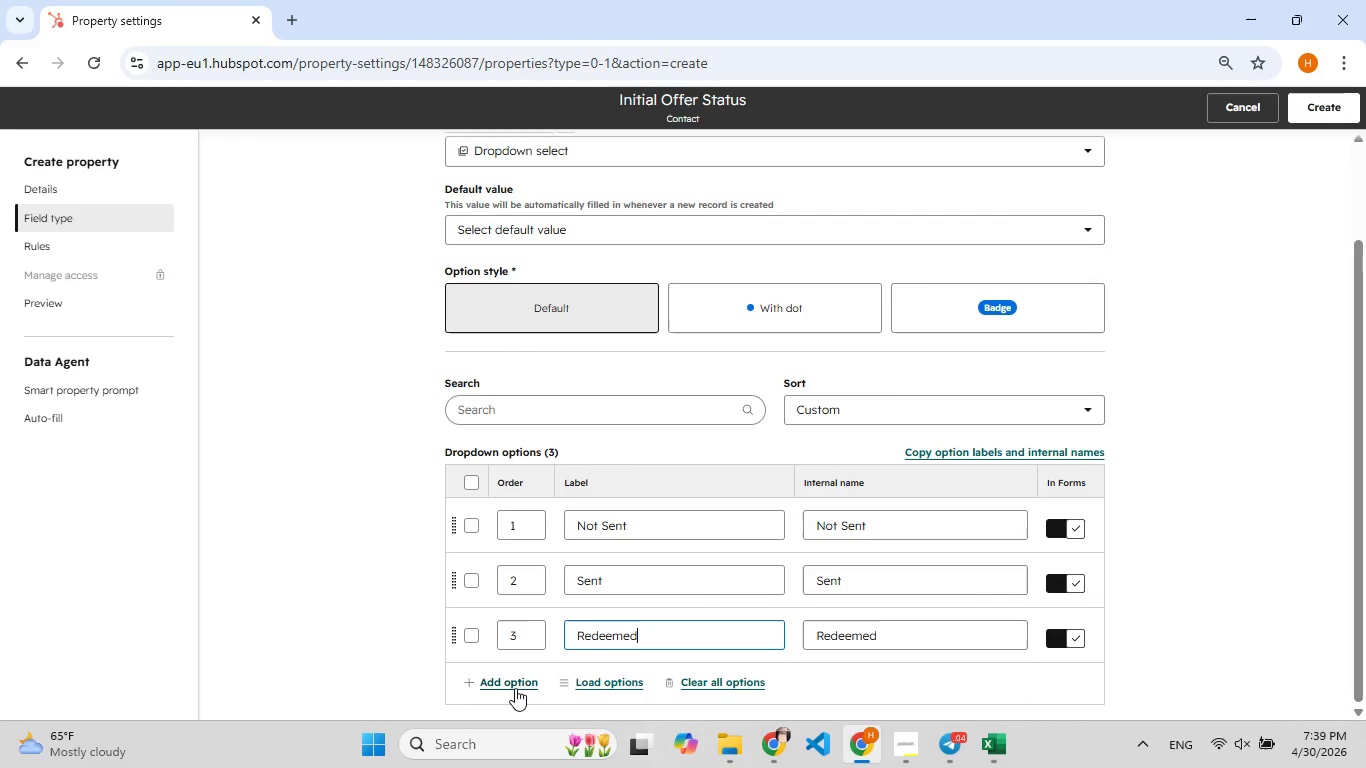 
left_click([515, 688])
 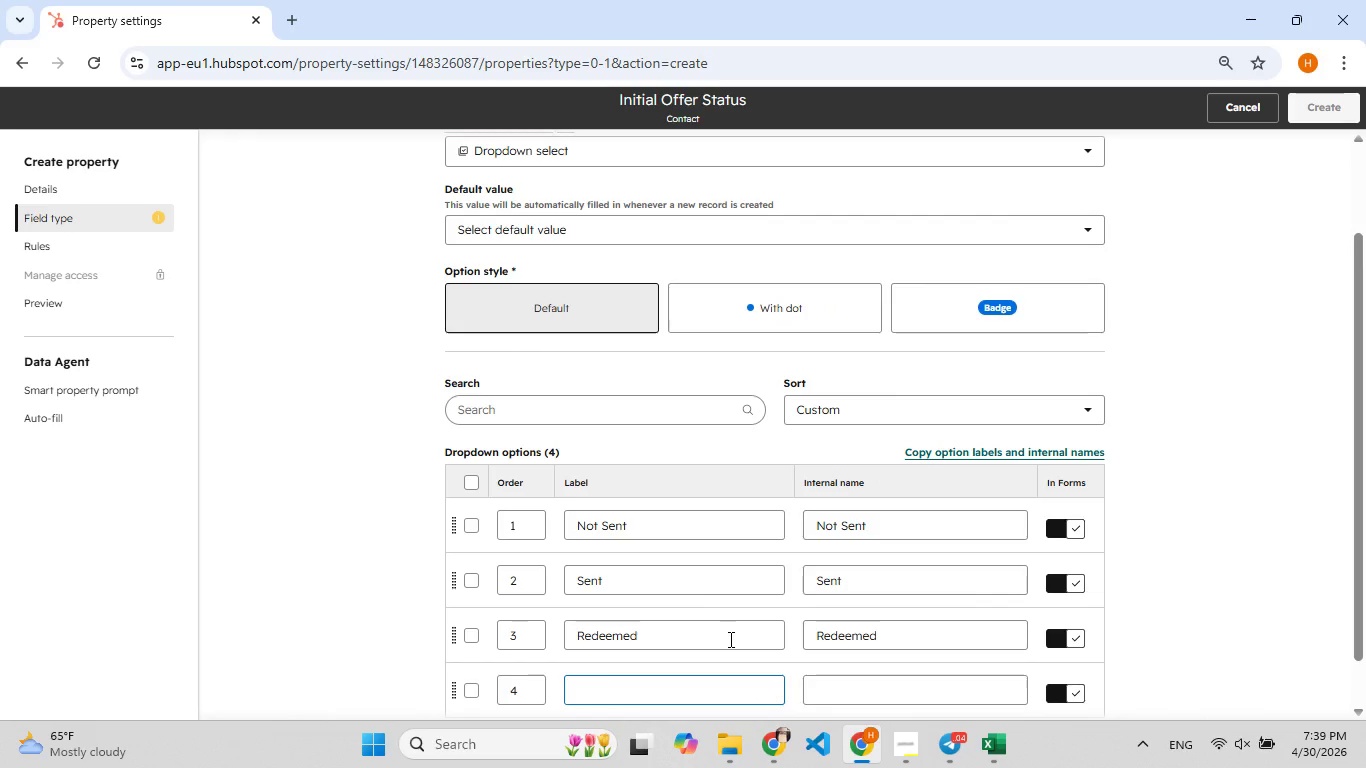 
type(Expired)
 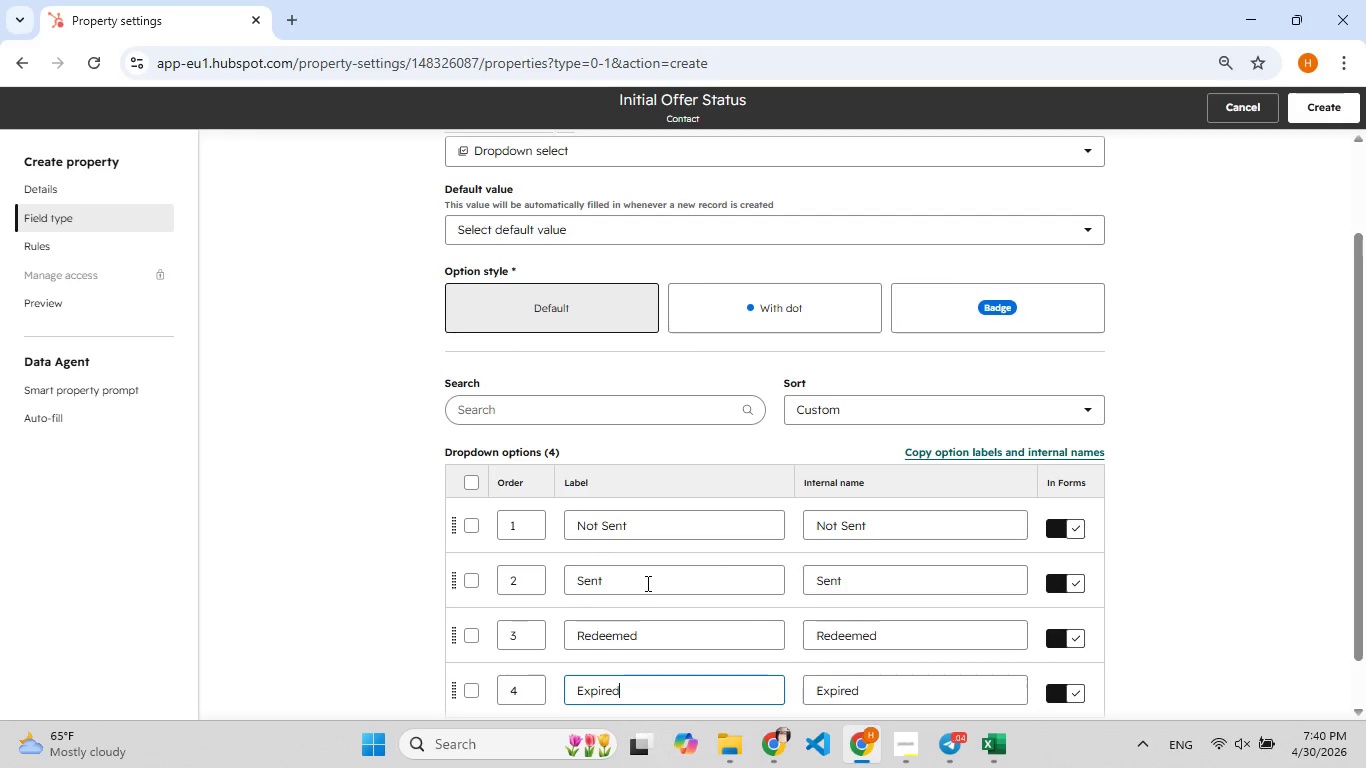 
scroll: coordinate [669, 521], scroll_direction: down, amount: 5.0
 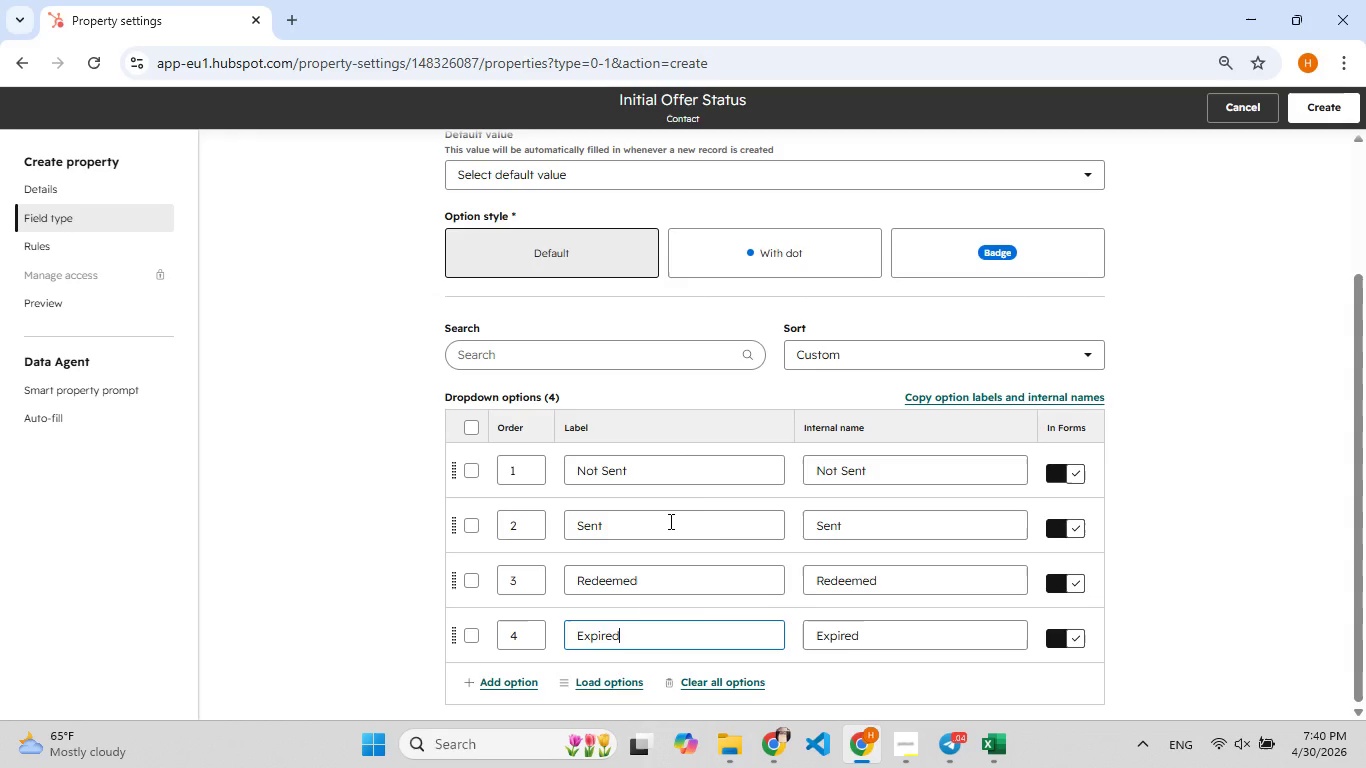 
scroll: coordinate [669, 521], scroll_direction: up, amount: 2.0
 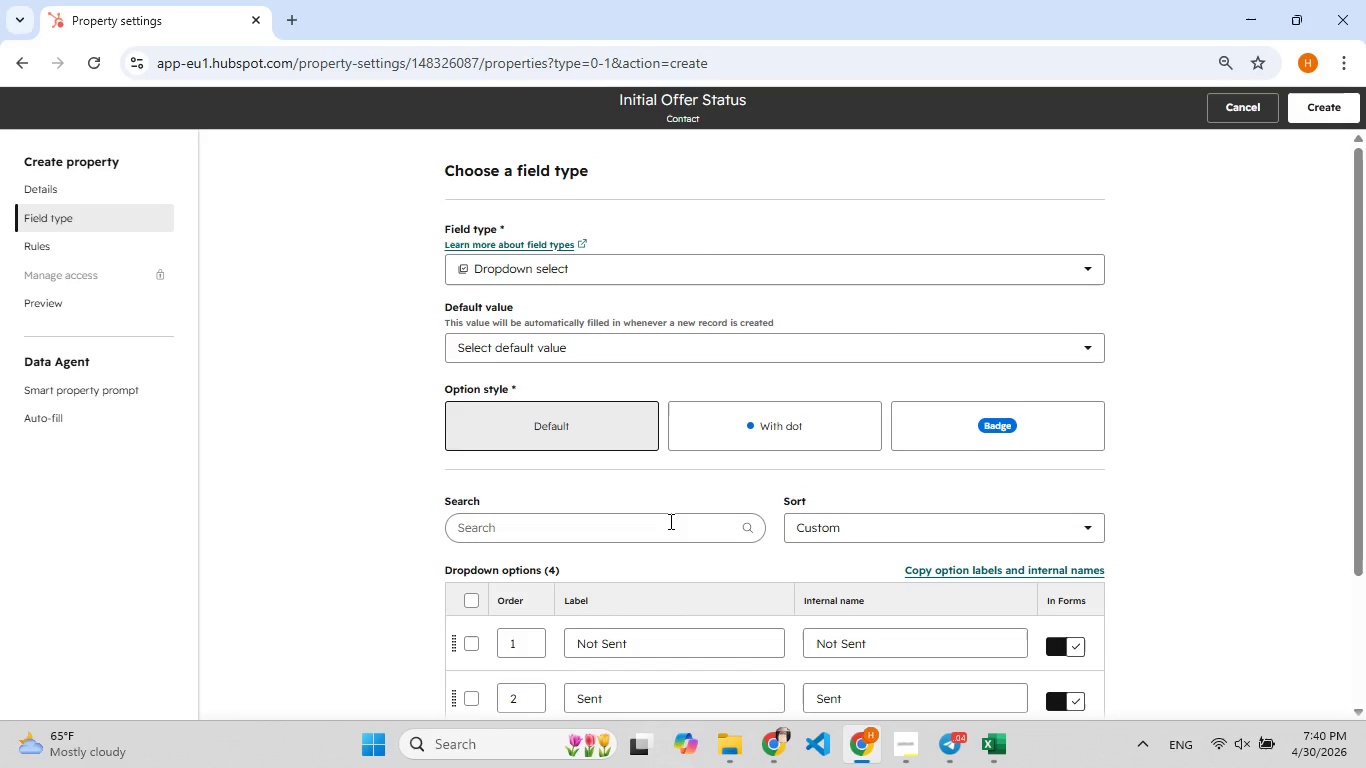 
scroll: coordinate [669, 521], scroll_direction: down, amount: 2.0
 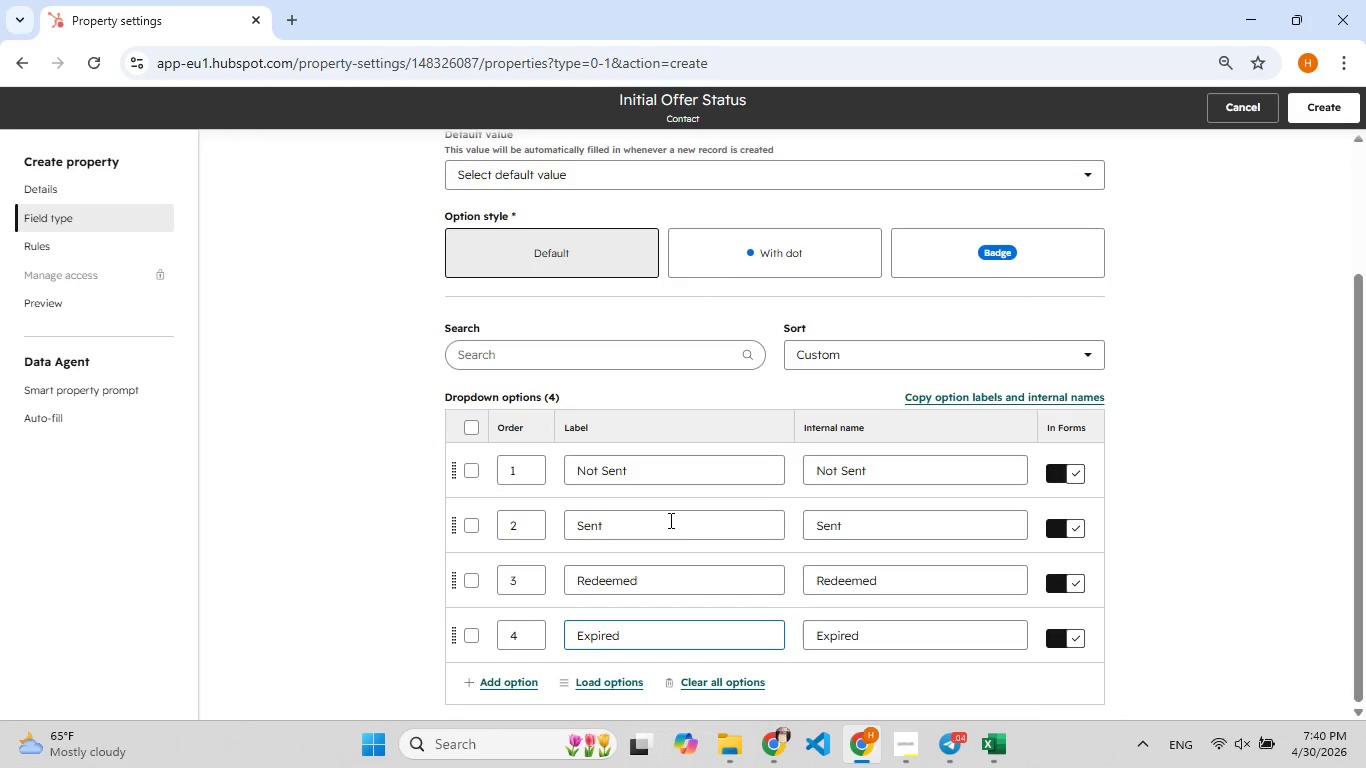 
wait(13.27)
 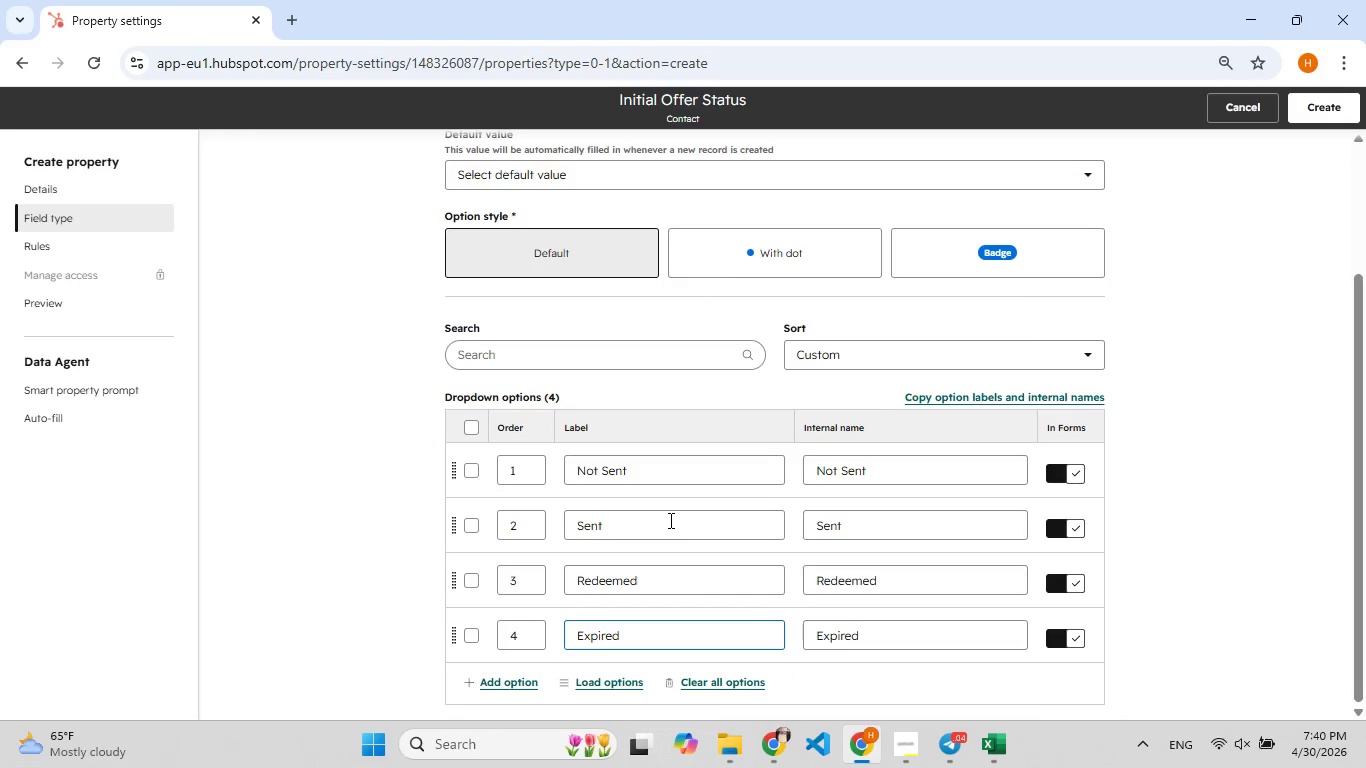 
scroll: coordinate [669, 501], scroll_direction: up, amount: 6.0
 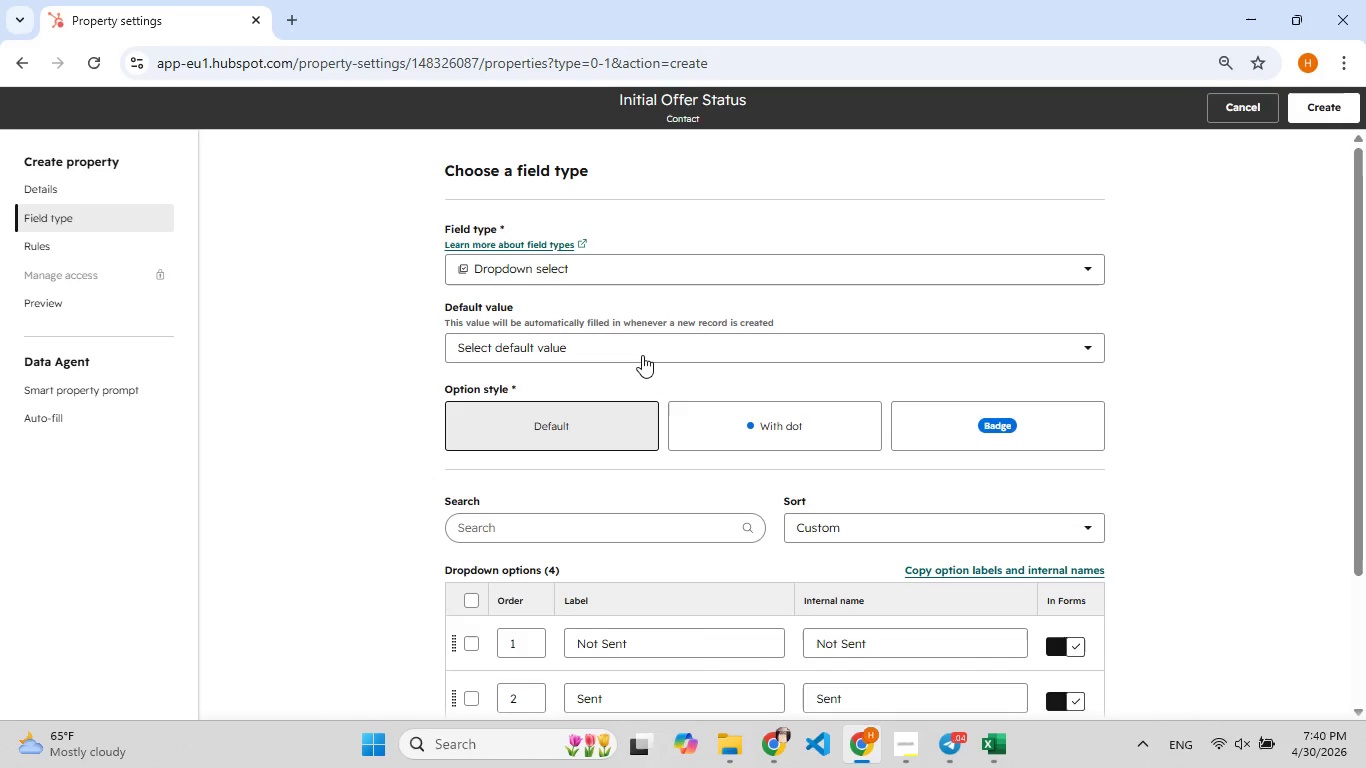 
left_click([641, 354])
 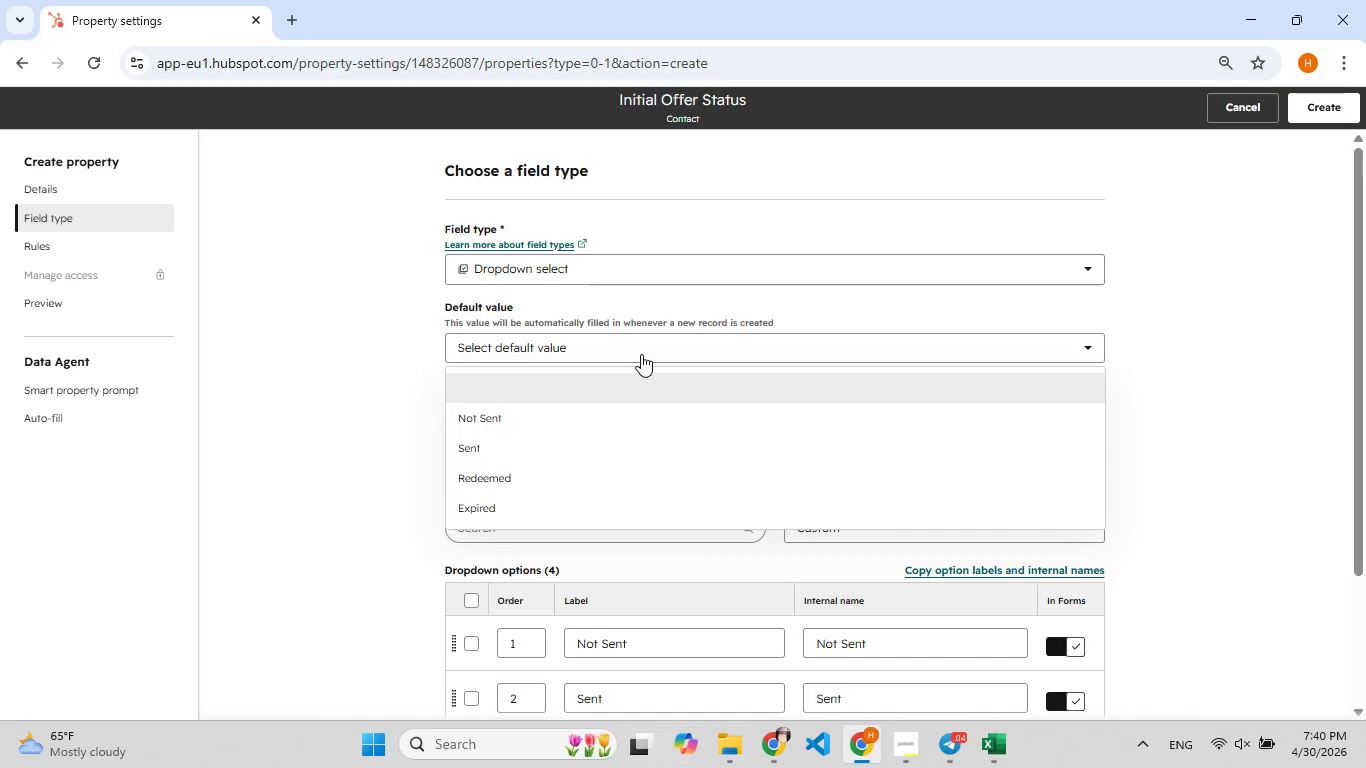 
wait(5.72)
 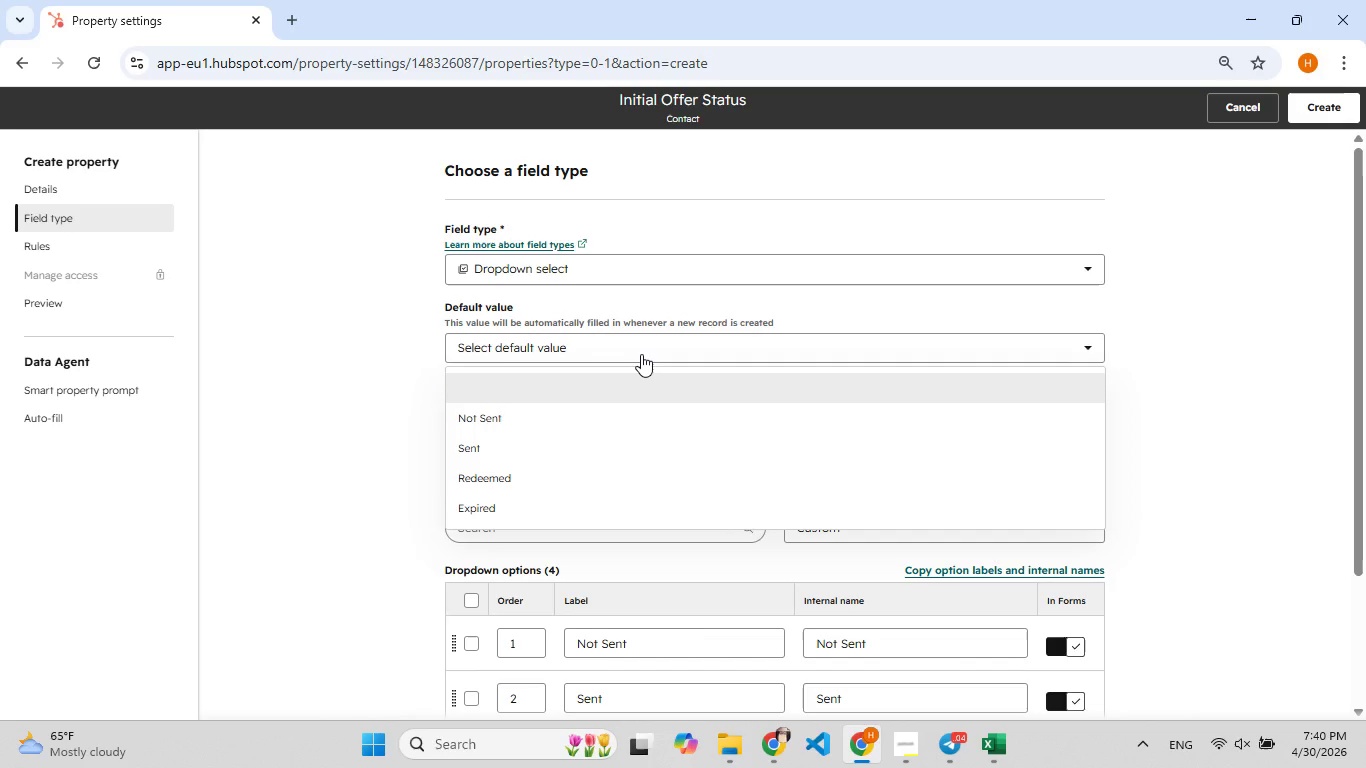 
left_click([510, 425])
 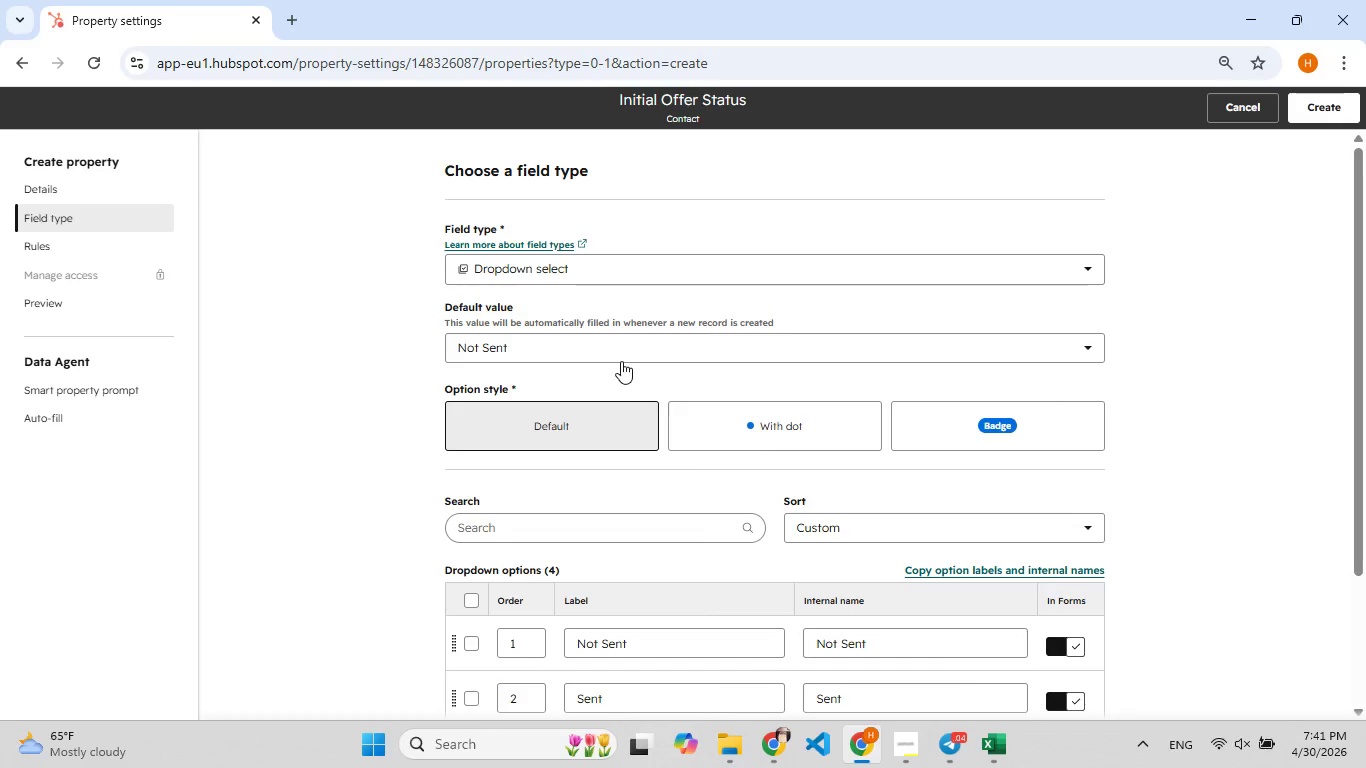 
wait(55.52)
 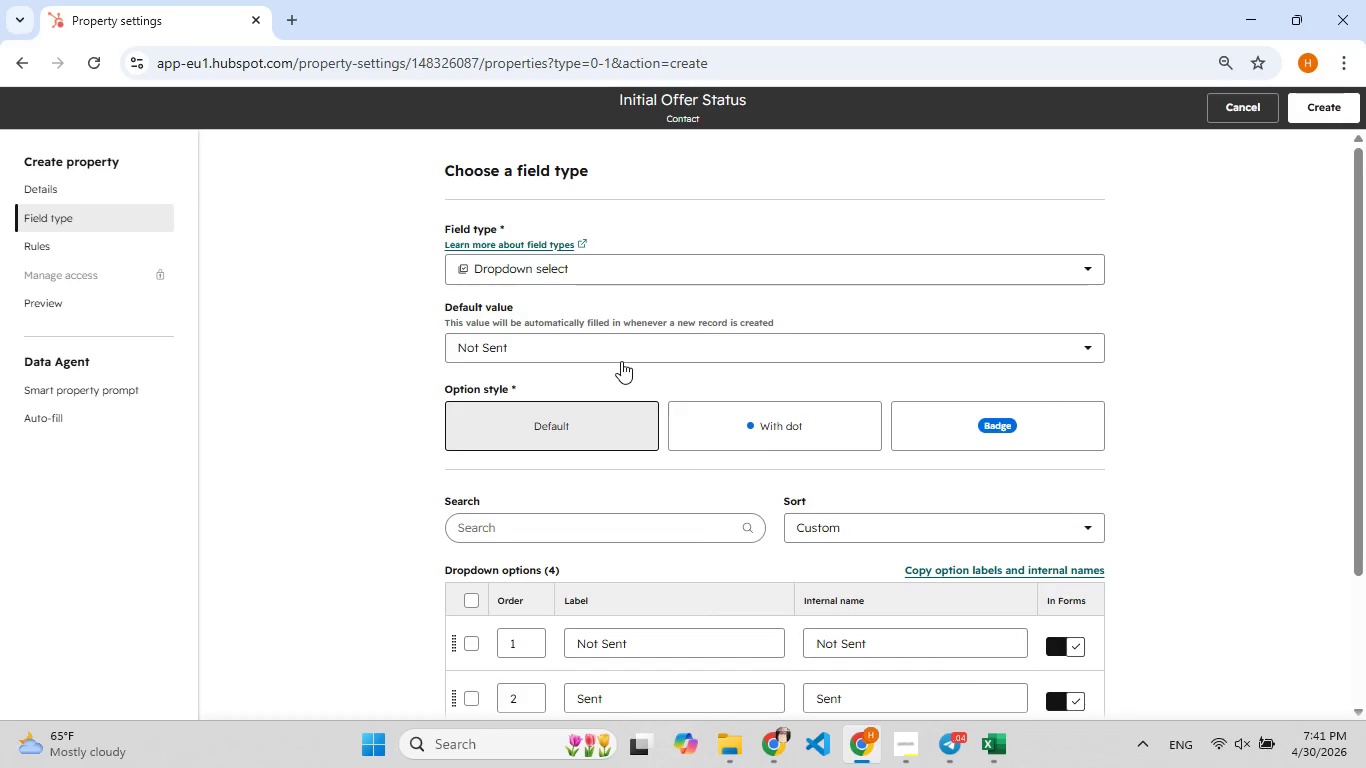 
left_click([1002, 753])
 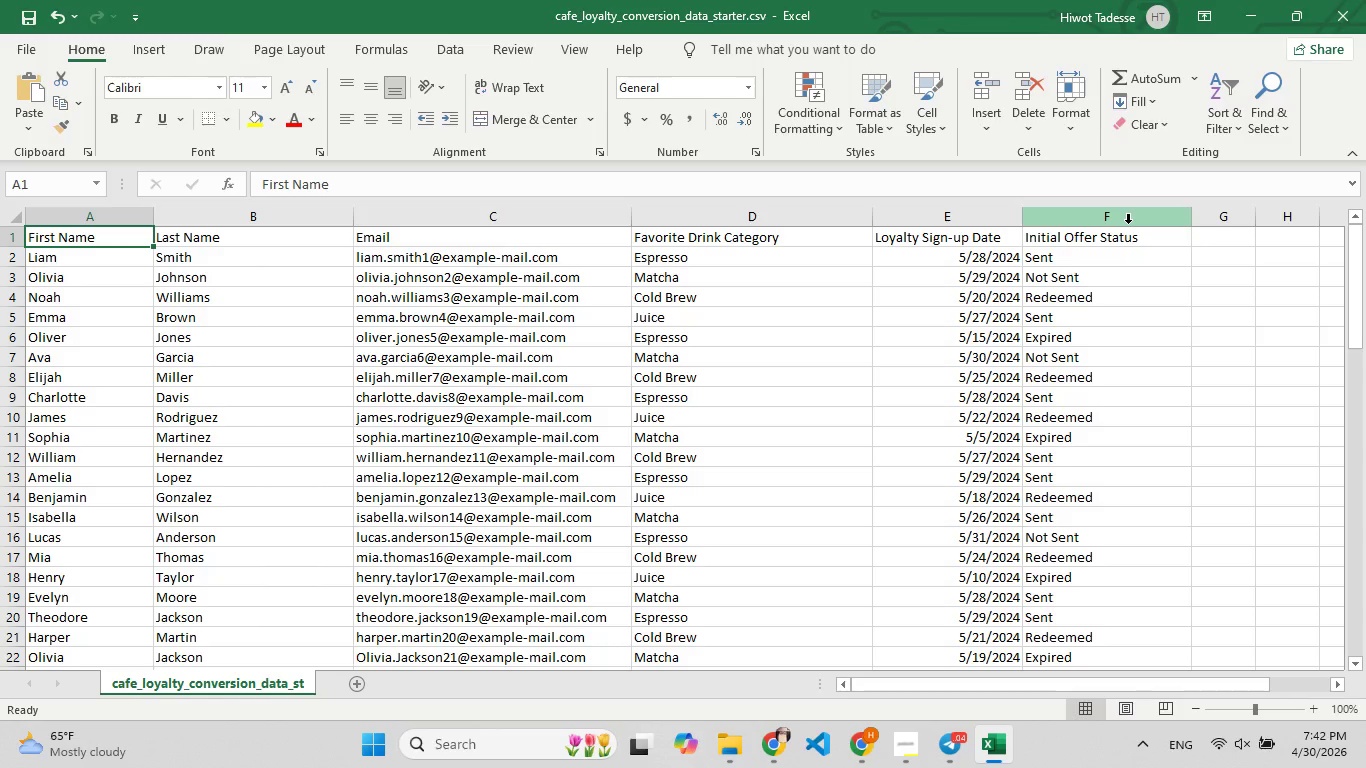 
wait(37.8)
 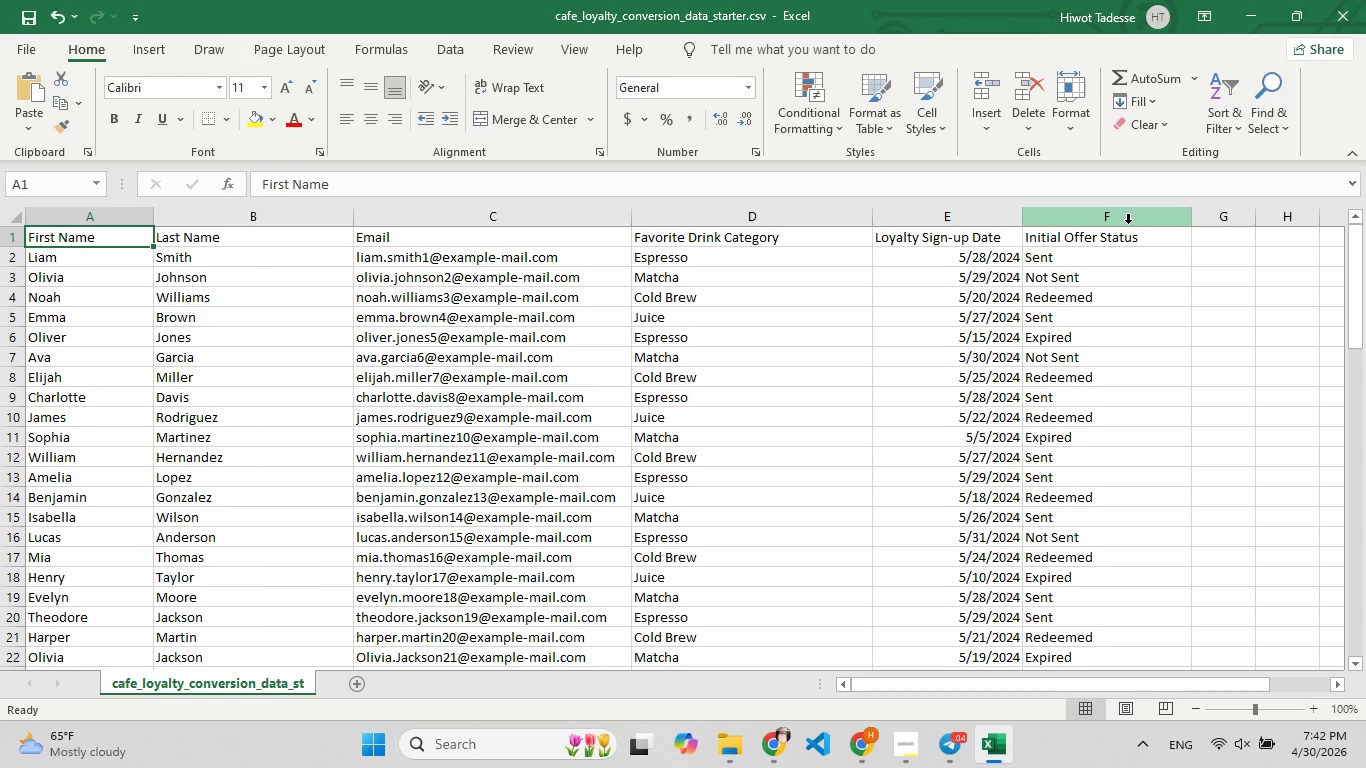 
left_click([1240, 7])
 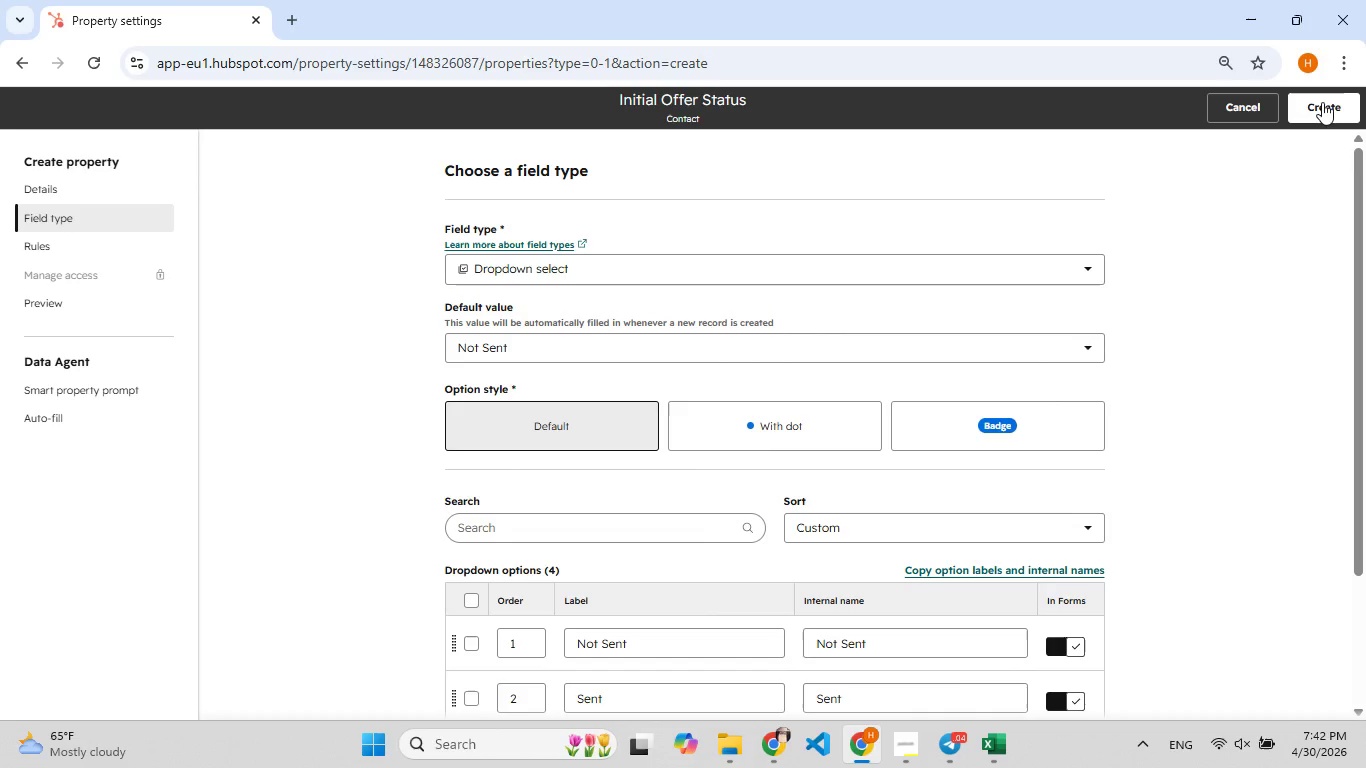 
left_click([1322, 107])
 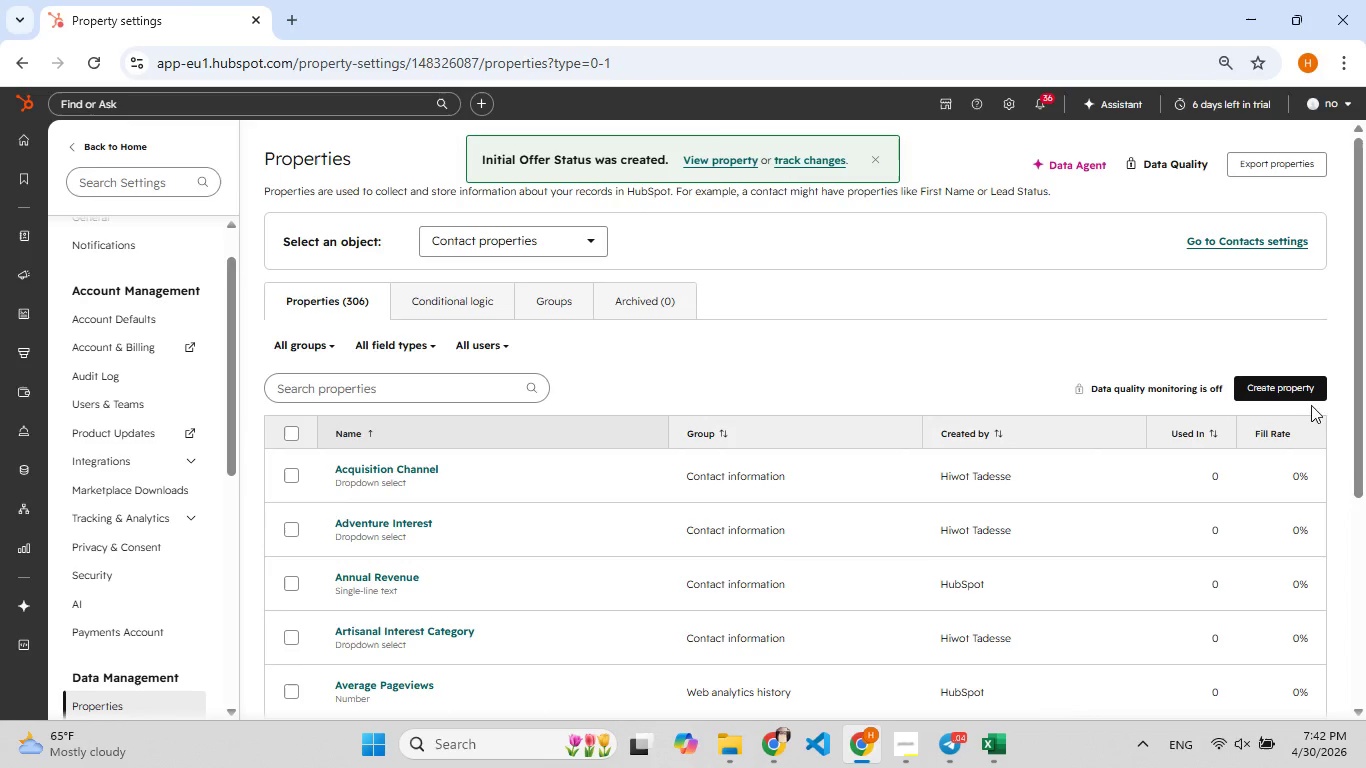 
left_click([1274, 385])
 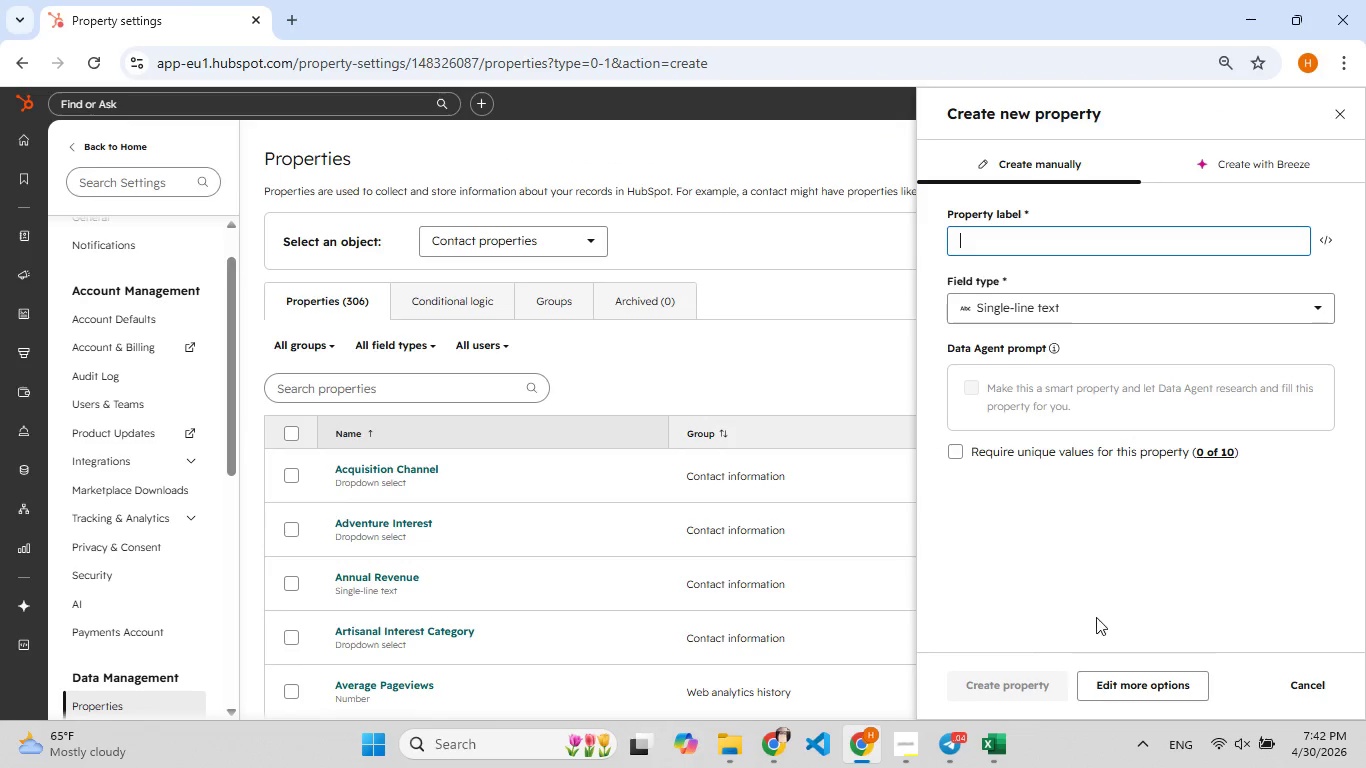 
left_click([1175, 679])
 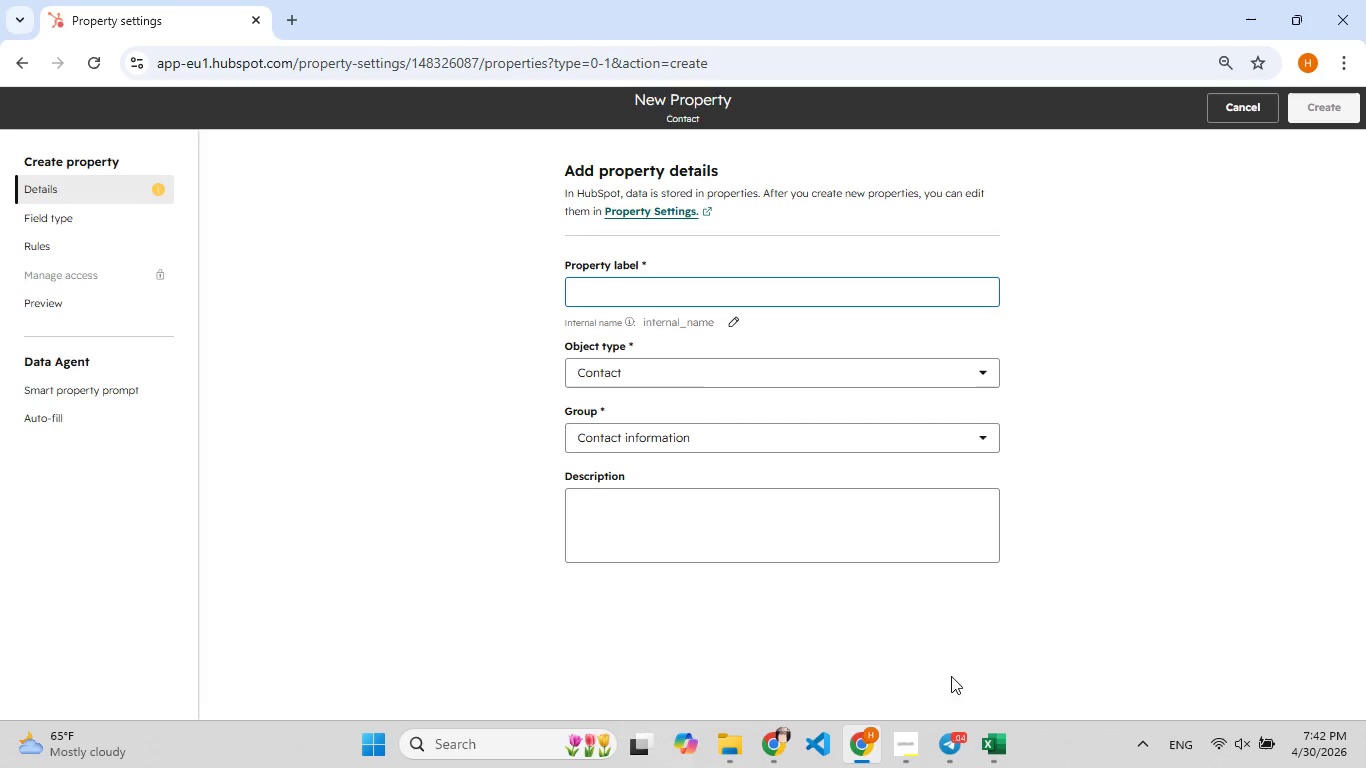 
type(Favorite Drink Cata)
key(Backspace)
type([F9]eg[F8]ory)
 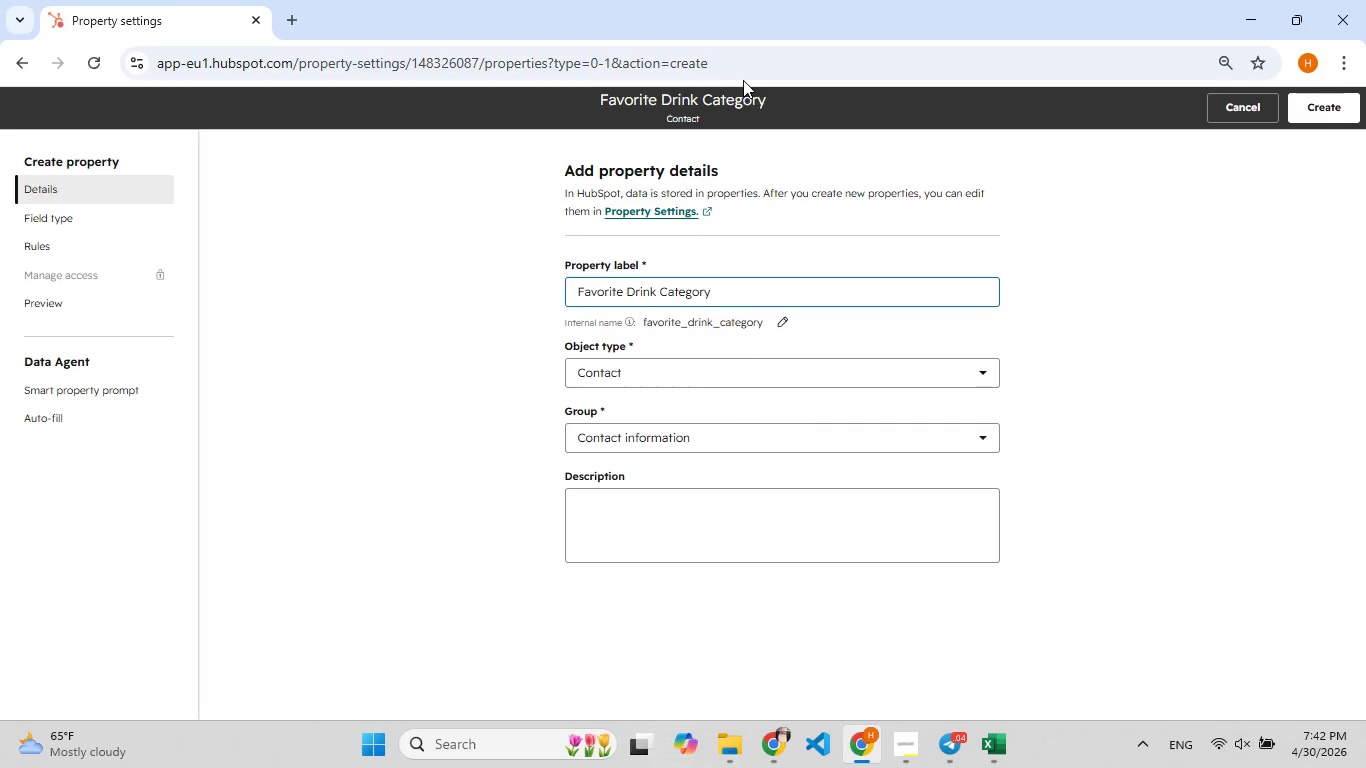 
left_click([612, 541])
 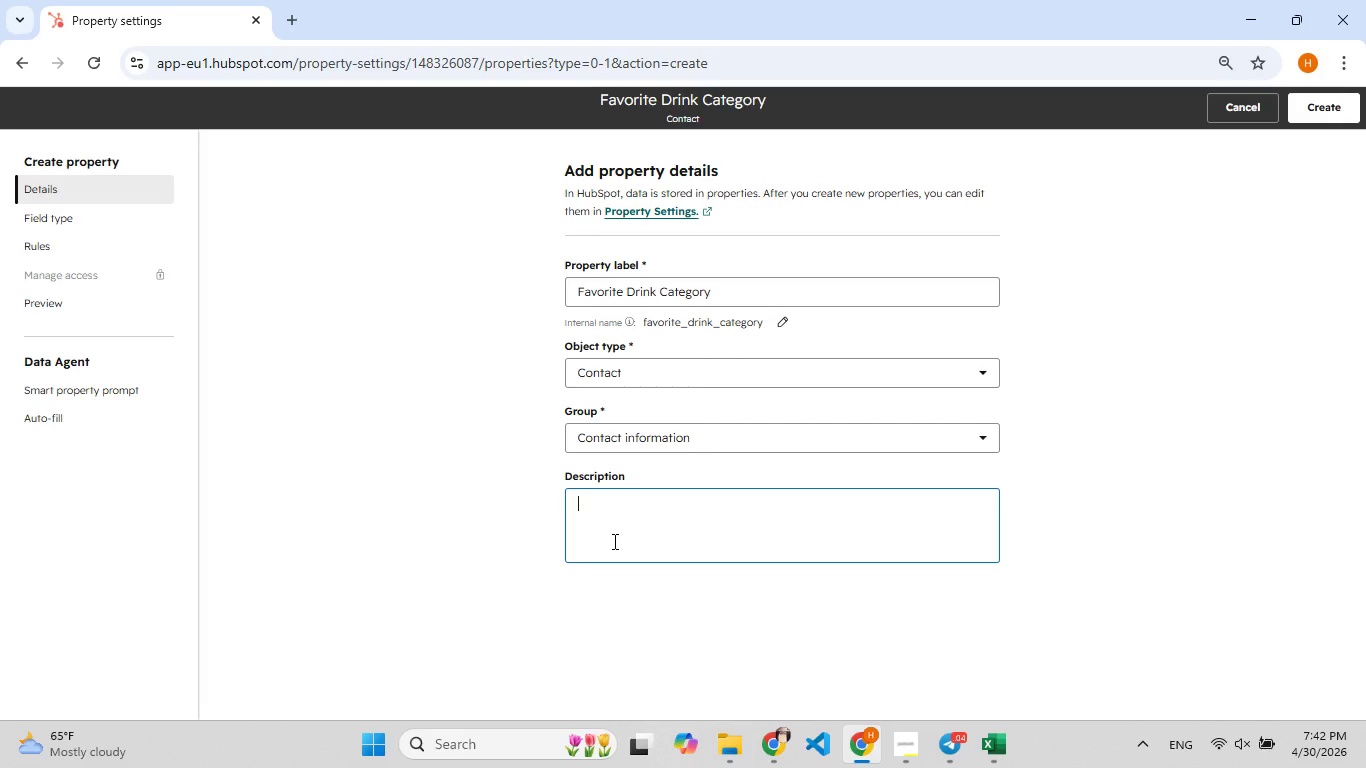 
wait(22.41)
 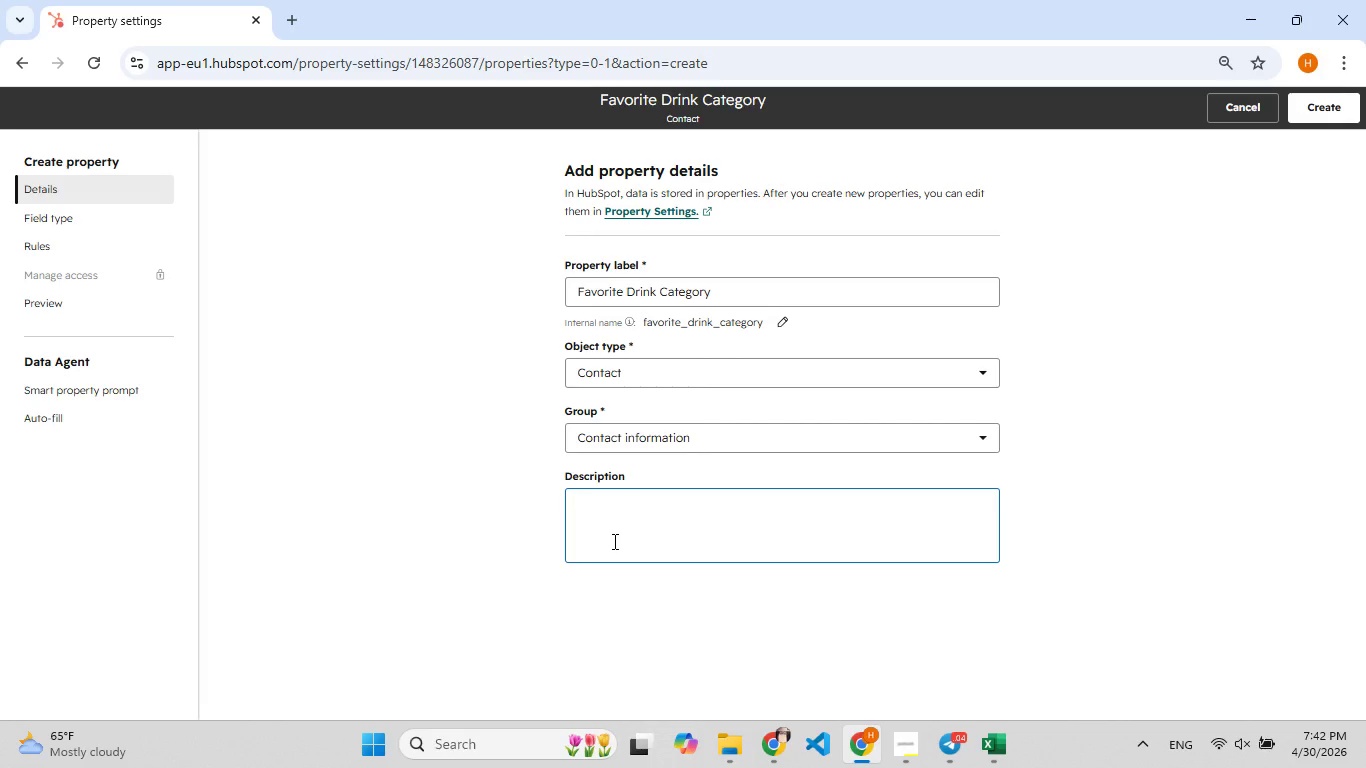 
type(Customer's )
 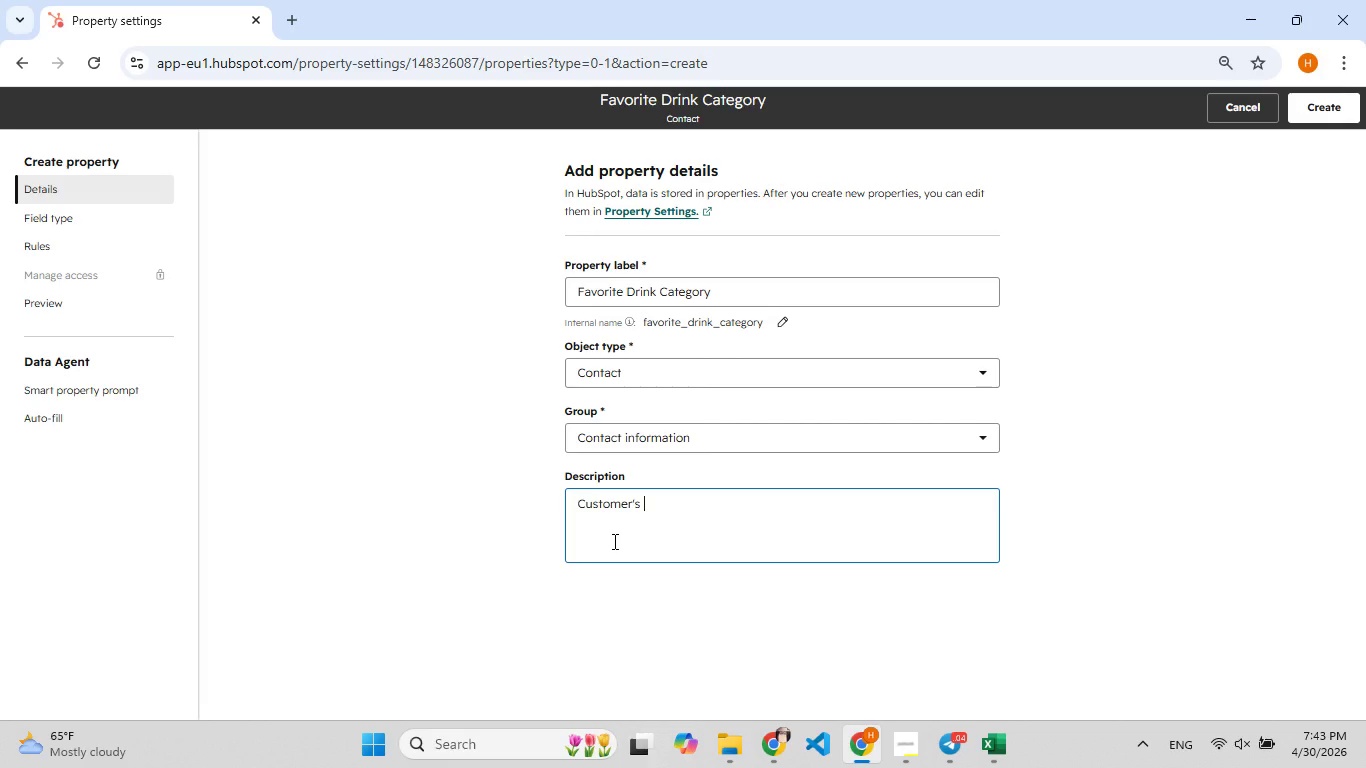 
type(Preferred B)
key(Backspace)
type([F9]beverag[F8]e type based on si[F8]gh[F7][F9])
key(Backspace)
type(n-up selection. Used for persom[F9])
key(Backspace)
type(nal)
 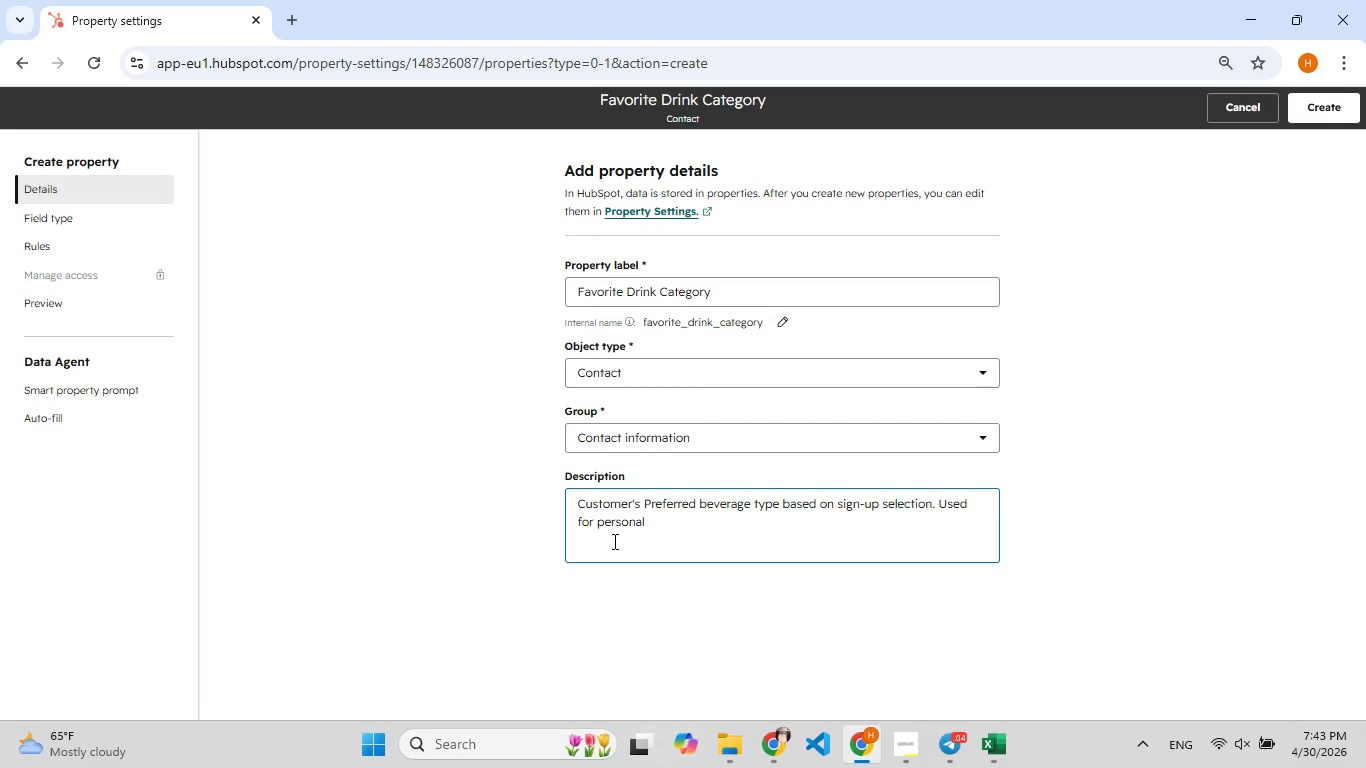 
type(izatin fi)
key(Backspace)
type([F9]uture offers and tracking[F8])
 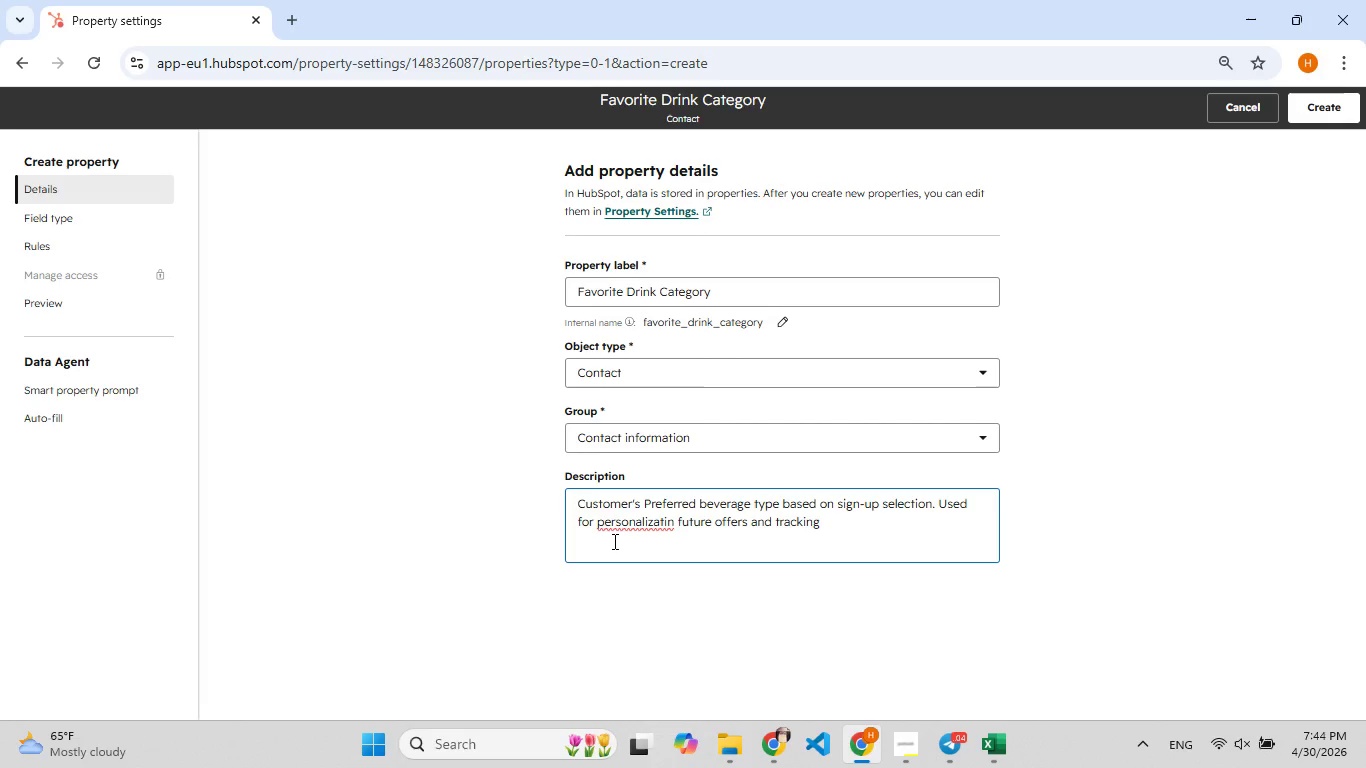 
type( cate[F8]gory preference)
 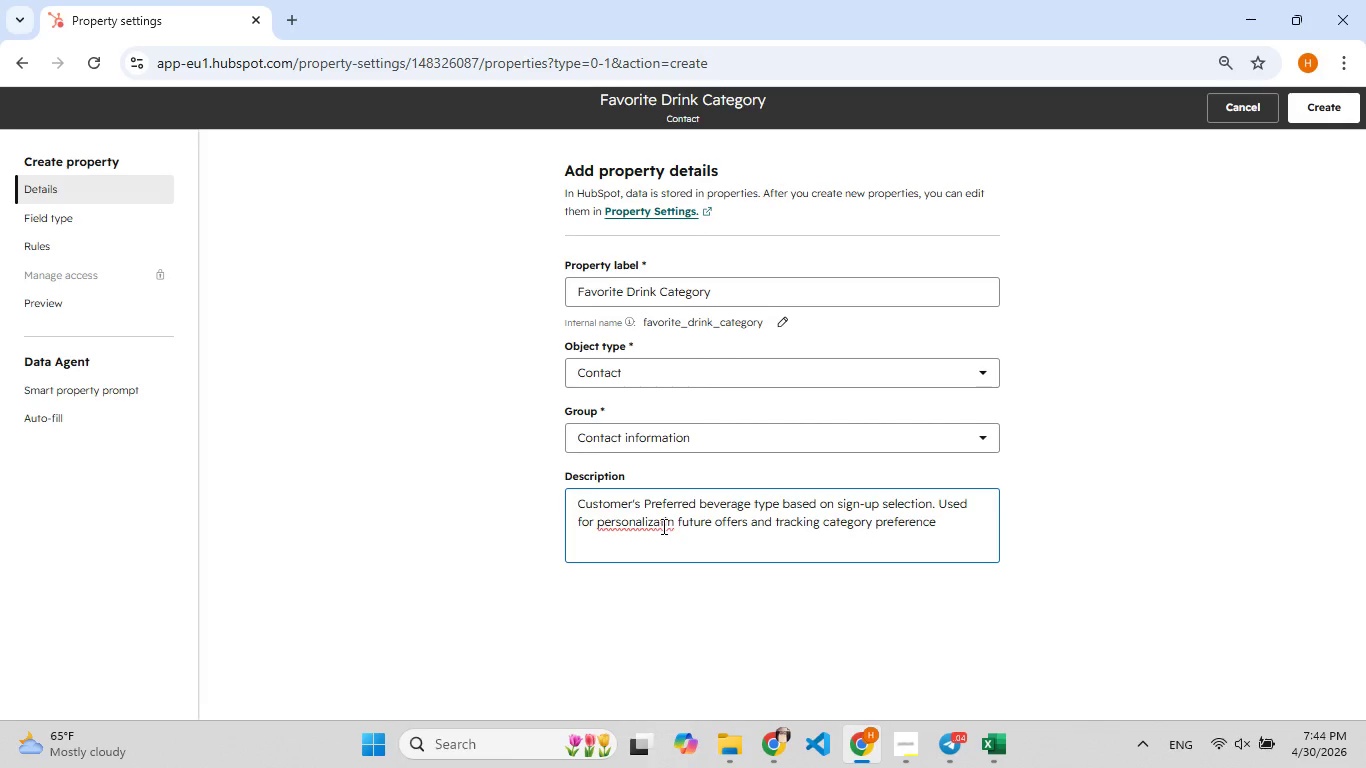 
left_click([666, 523])
 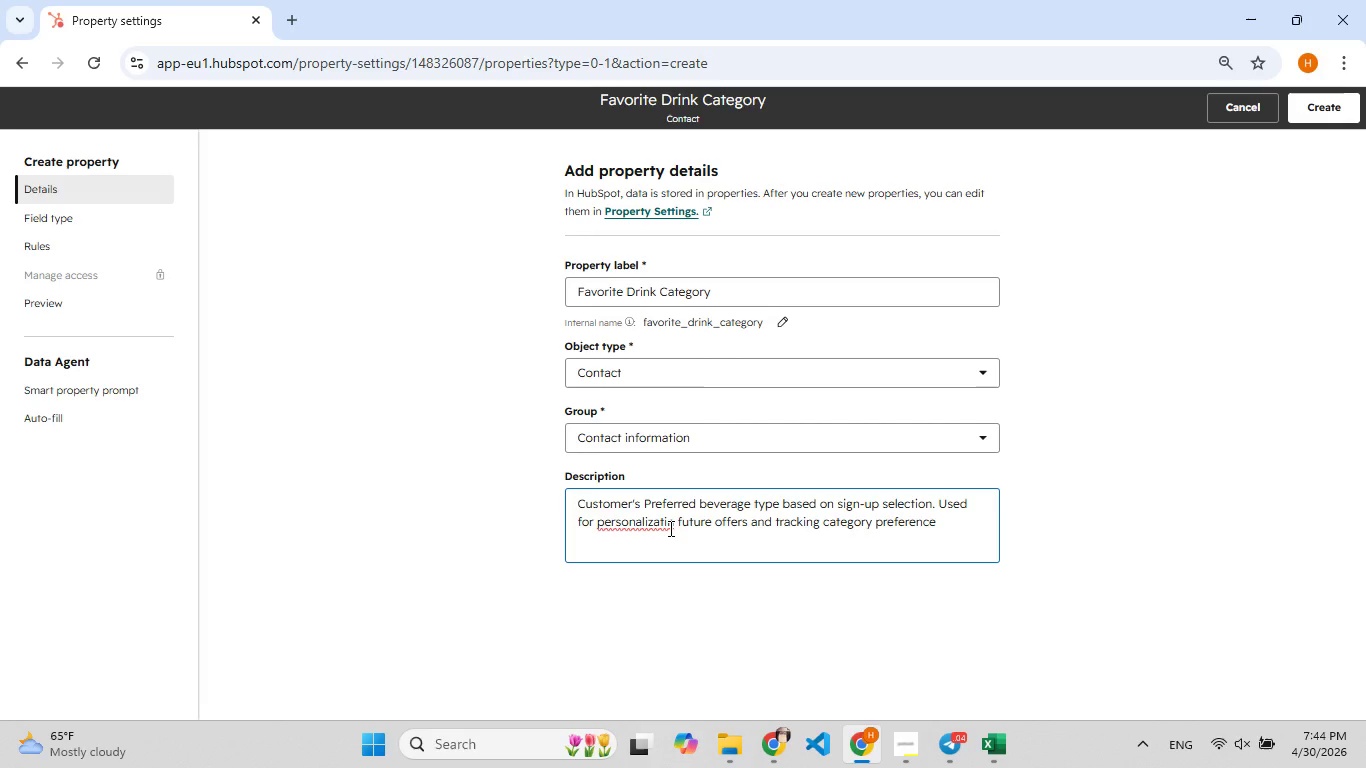 
wait(6.36)
 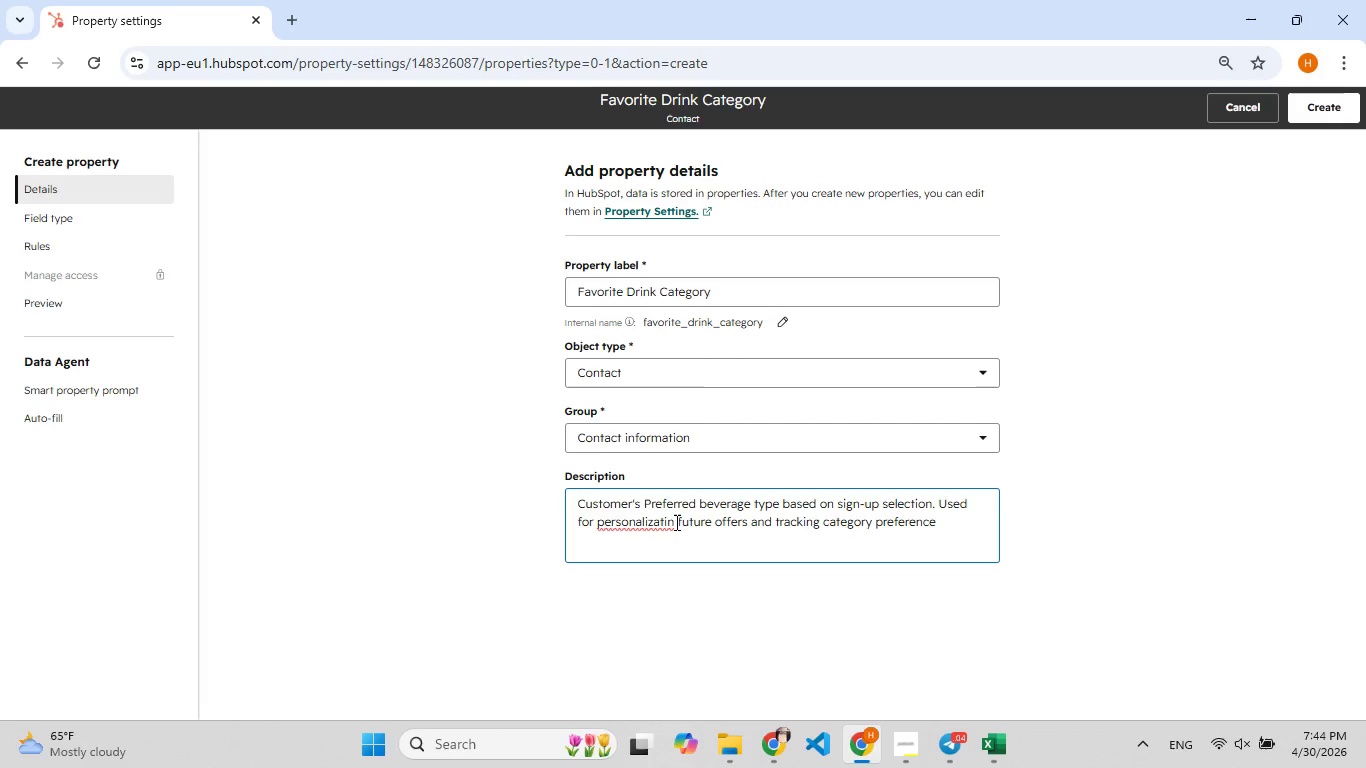 
left_click([665, 523])
 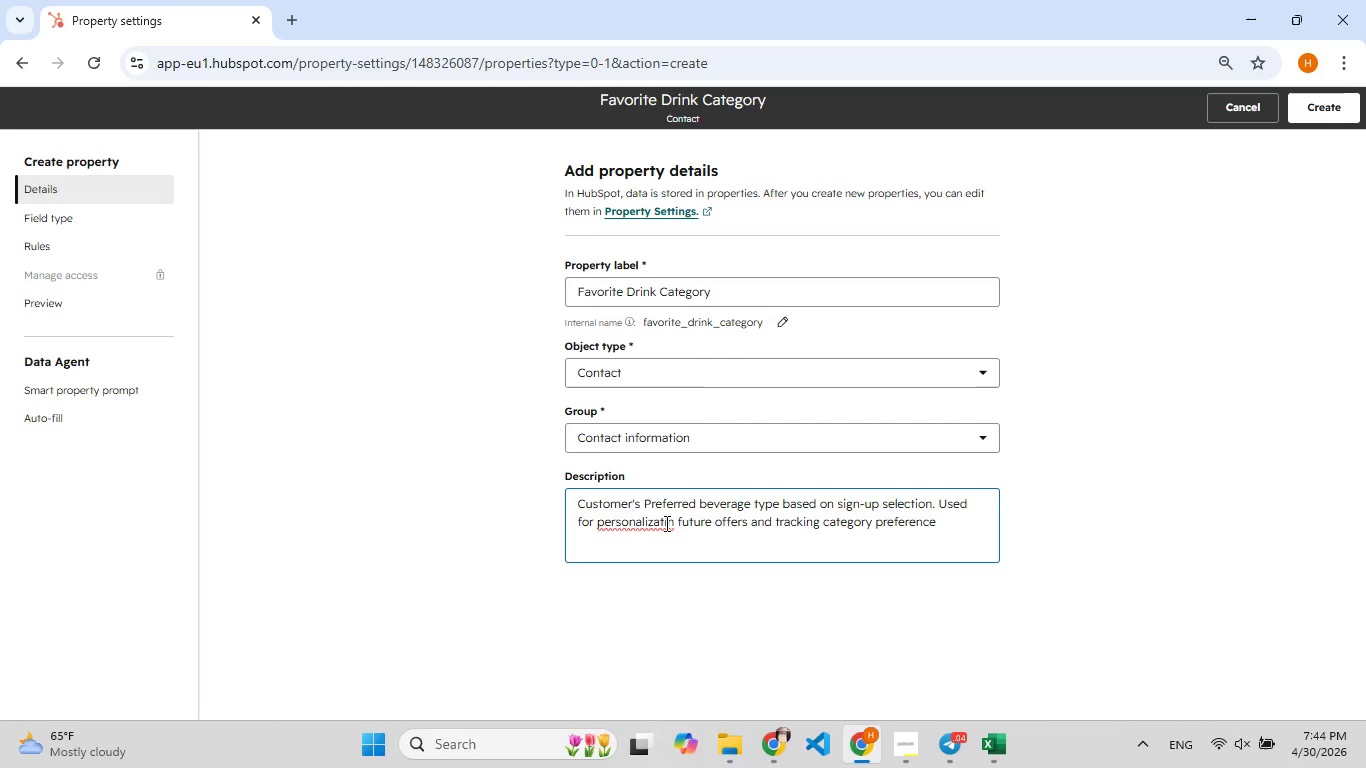 
key(F9)
 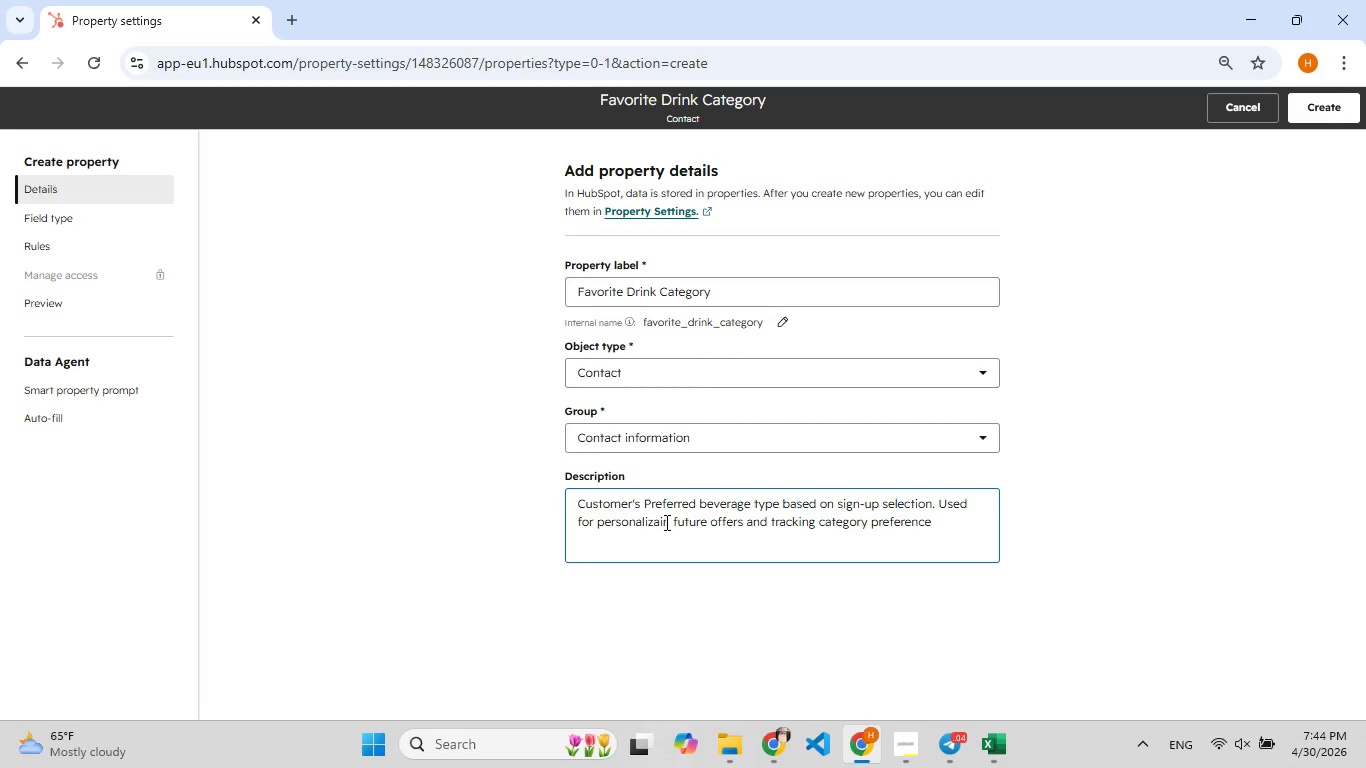 
key(Backspace)
 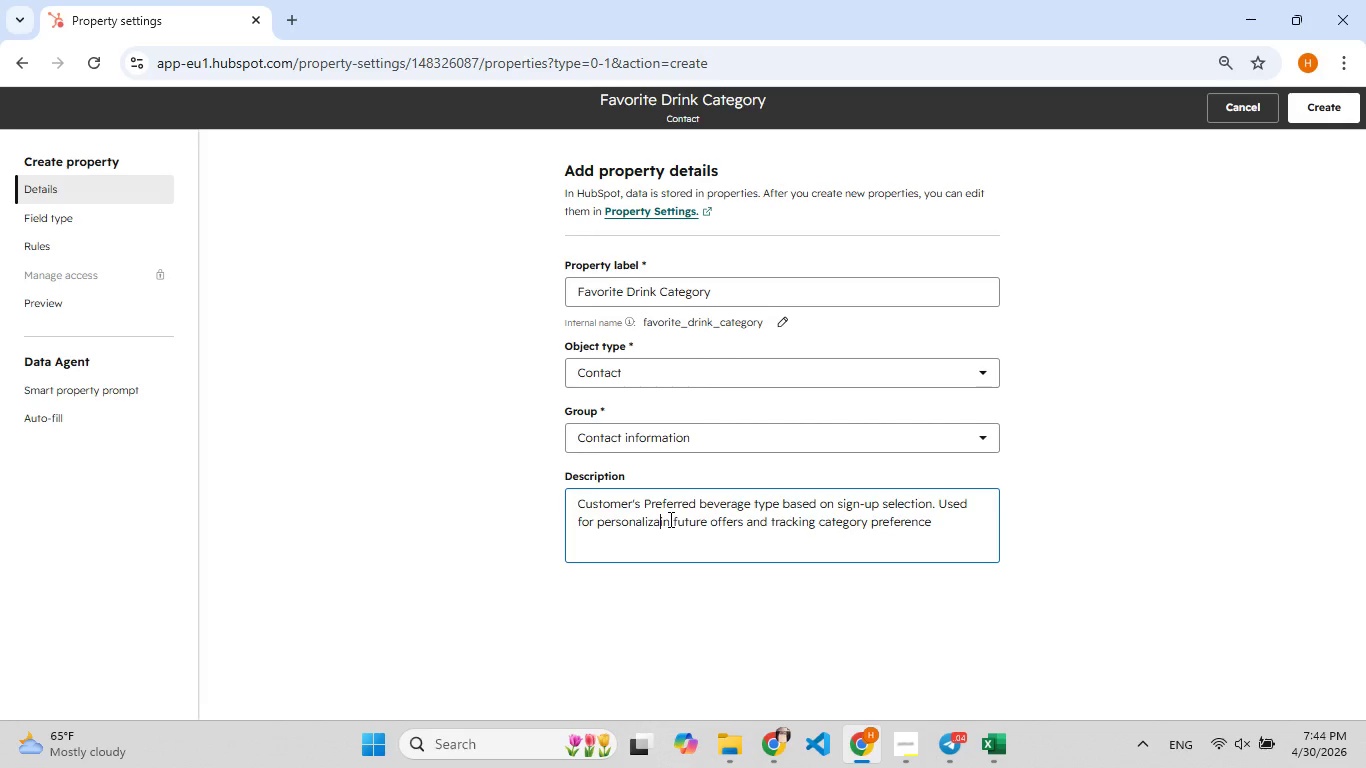 
left_click([669, 519])
 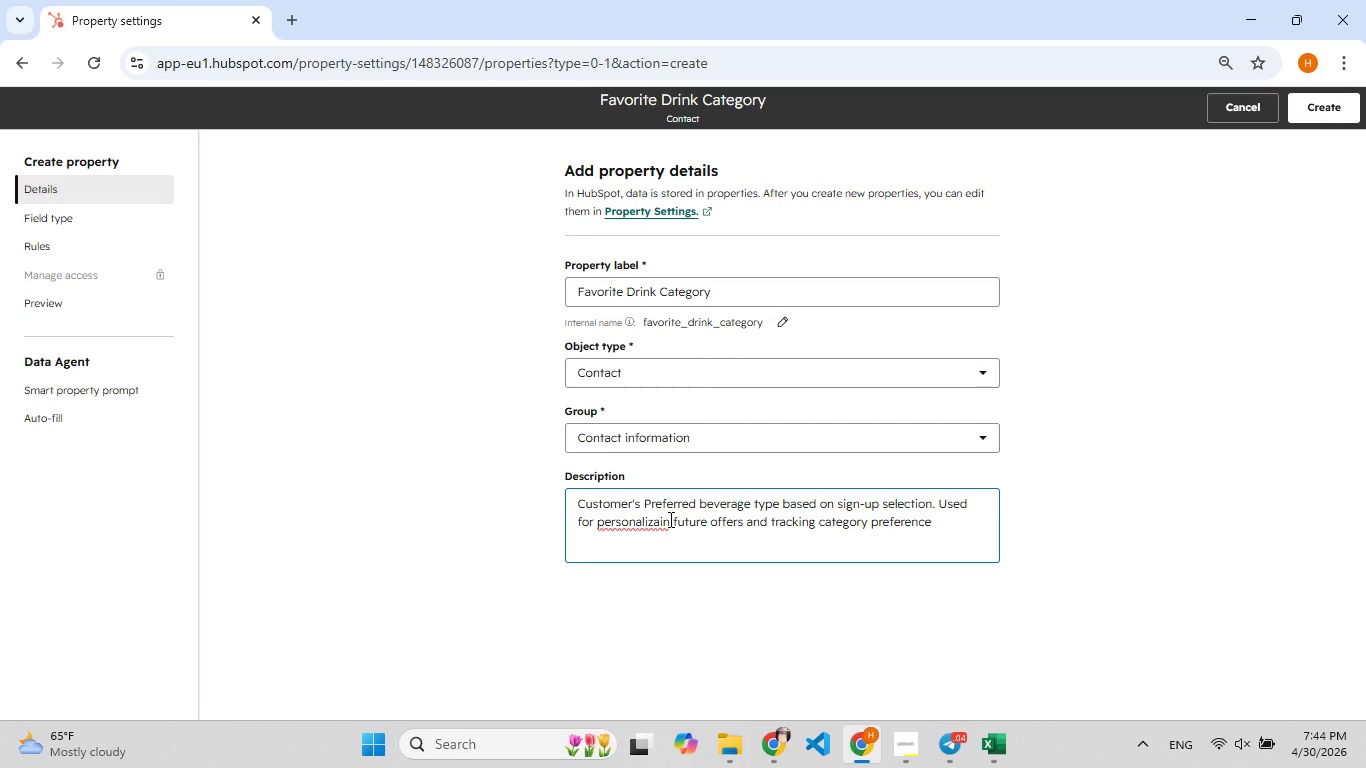 
key(G)
 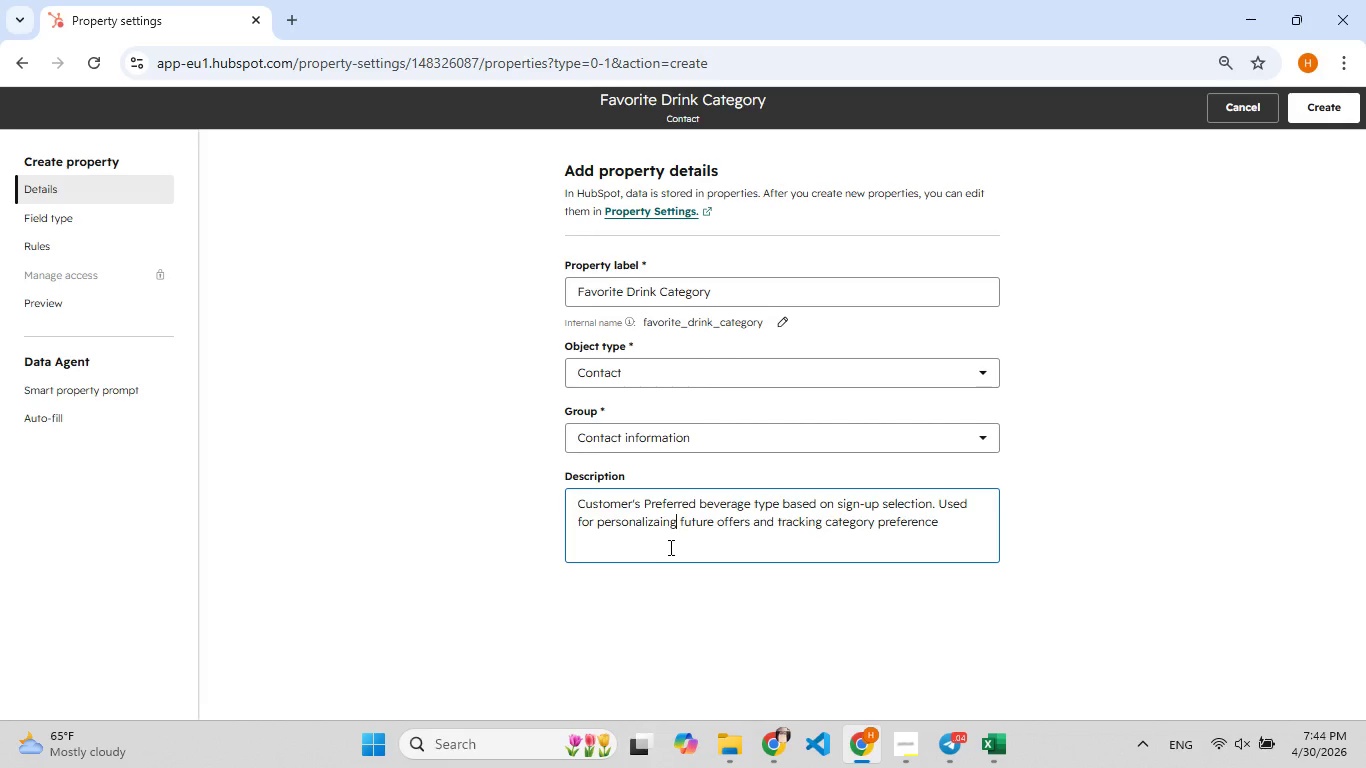 
key(F8)
 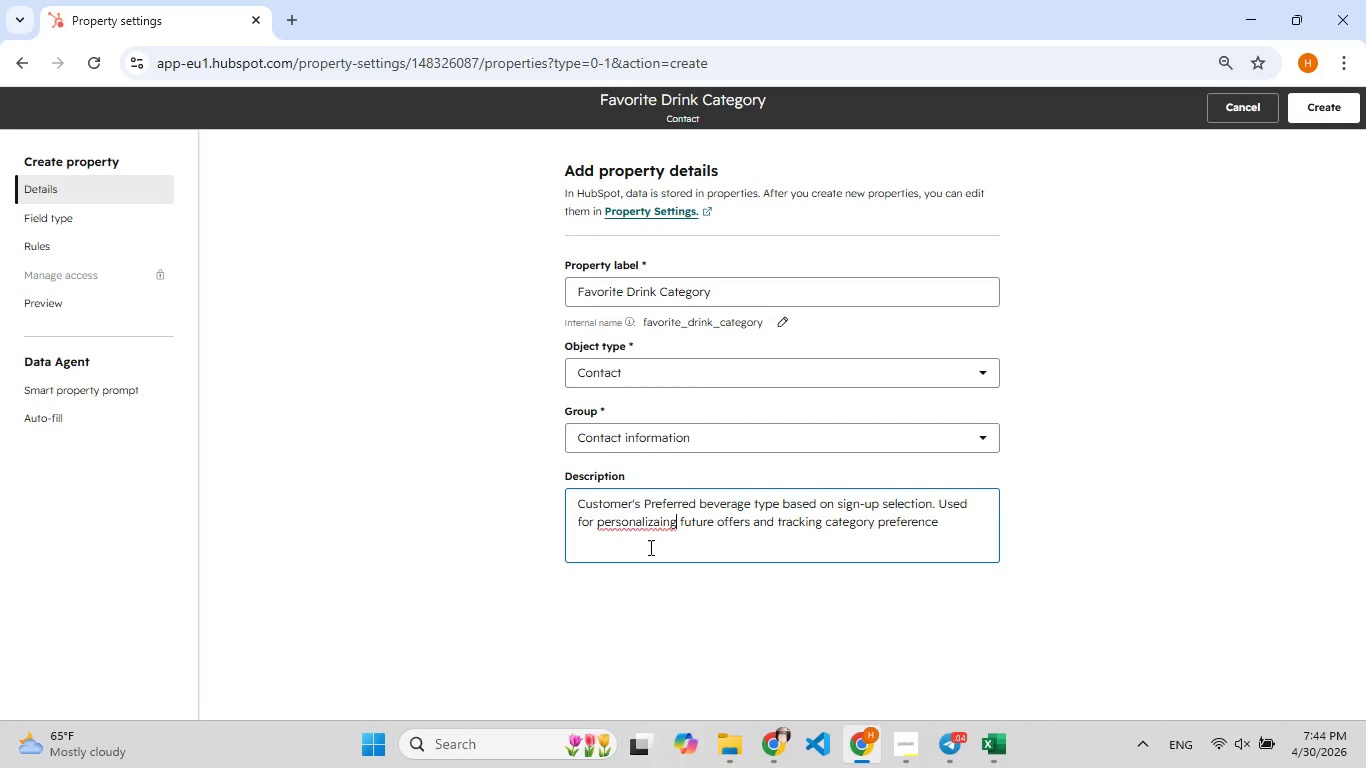 
left_click([649, 546])
 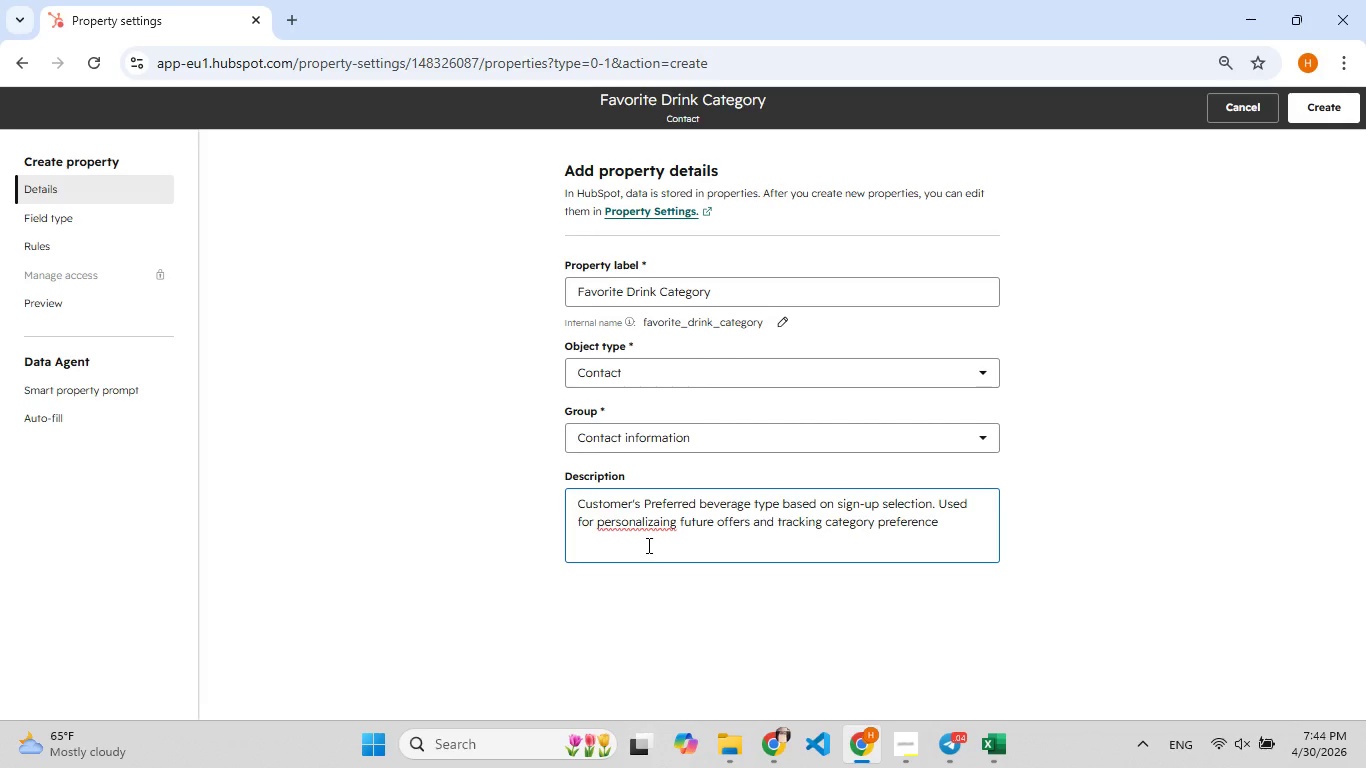 
wait(7.67)
 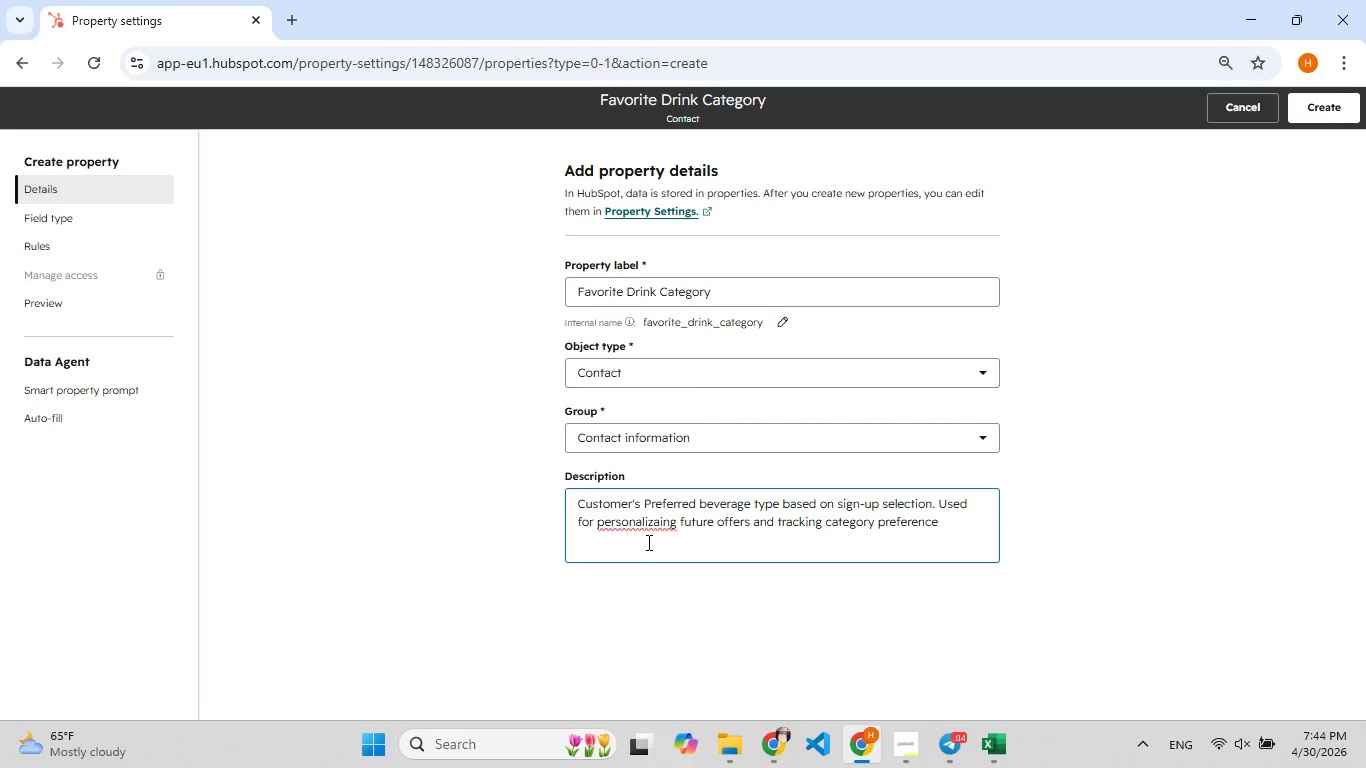 
left_click([660, 523])
 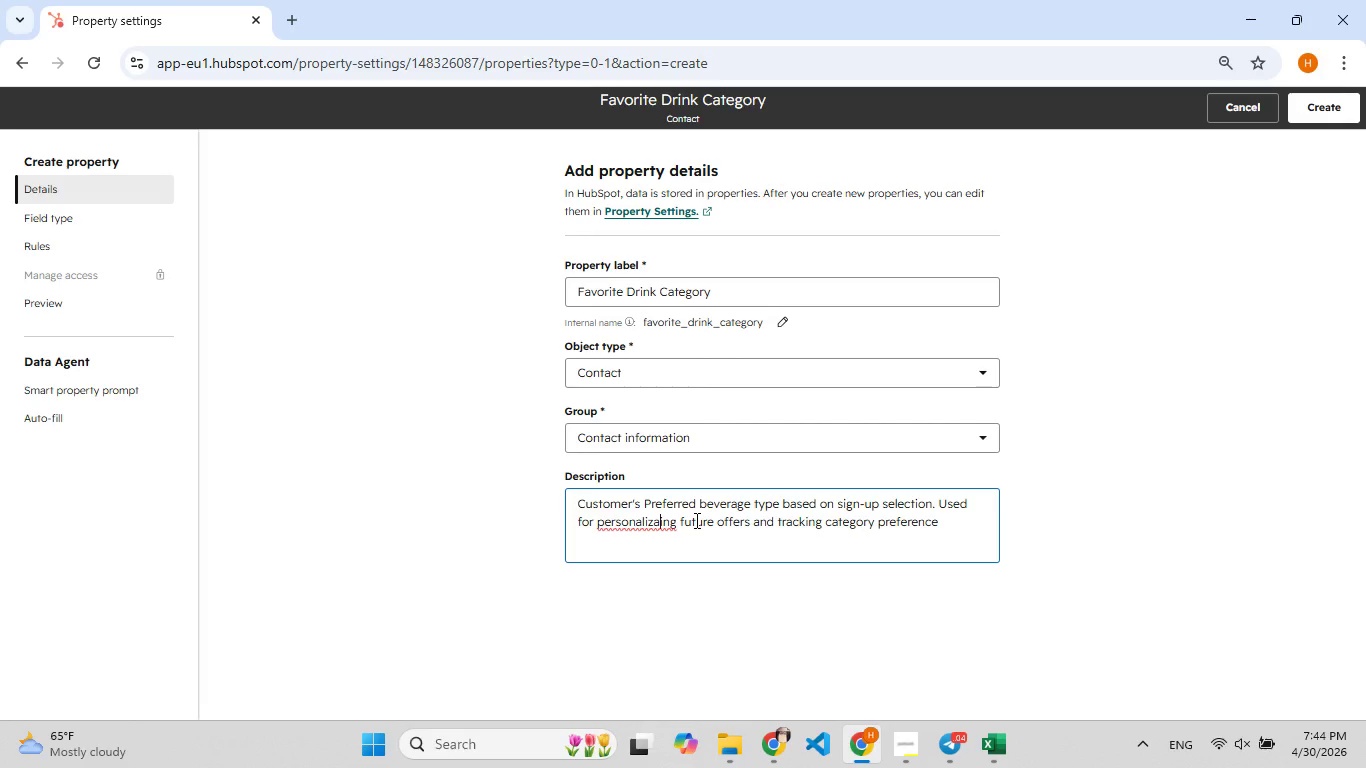 
key(Backspace)
 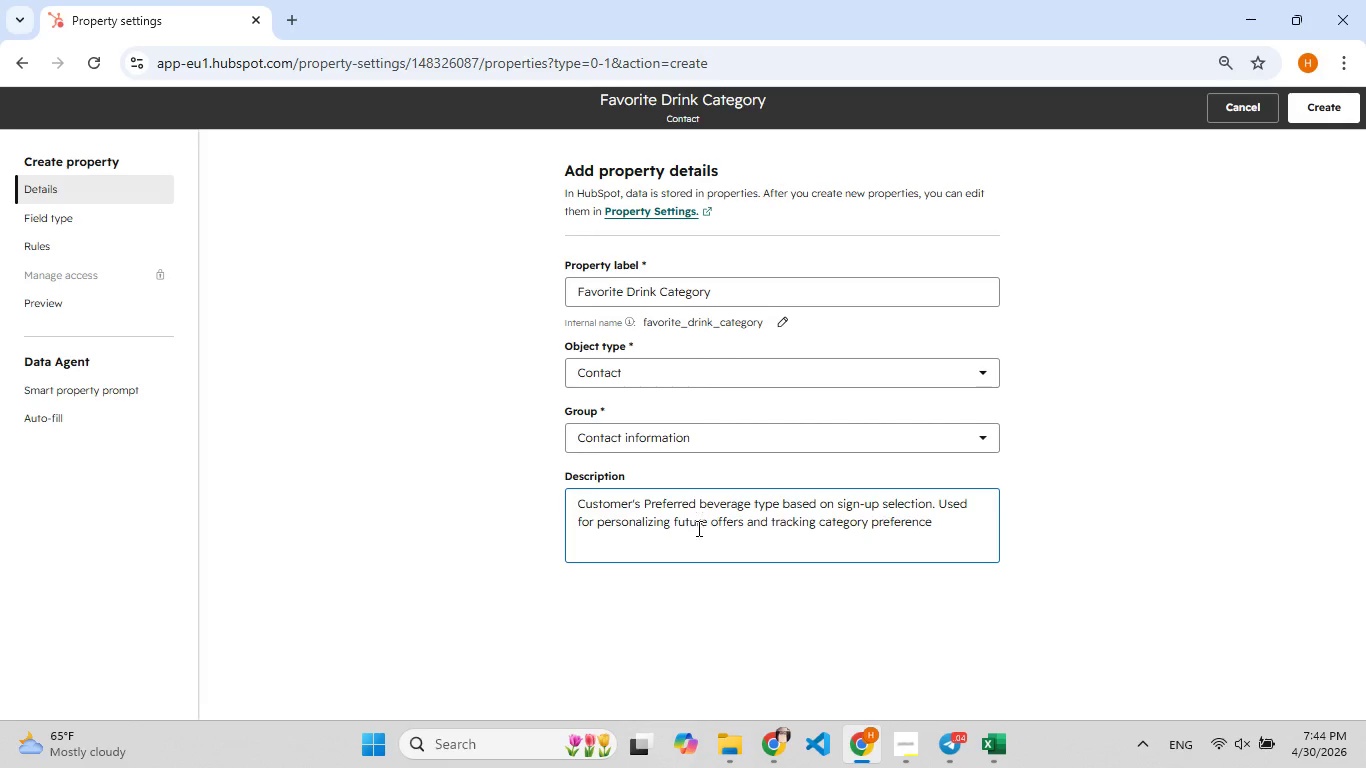 
key(F9)
 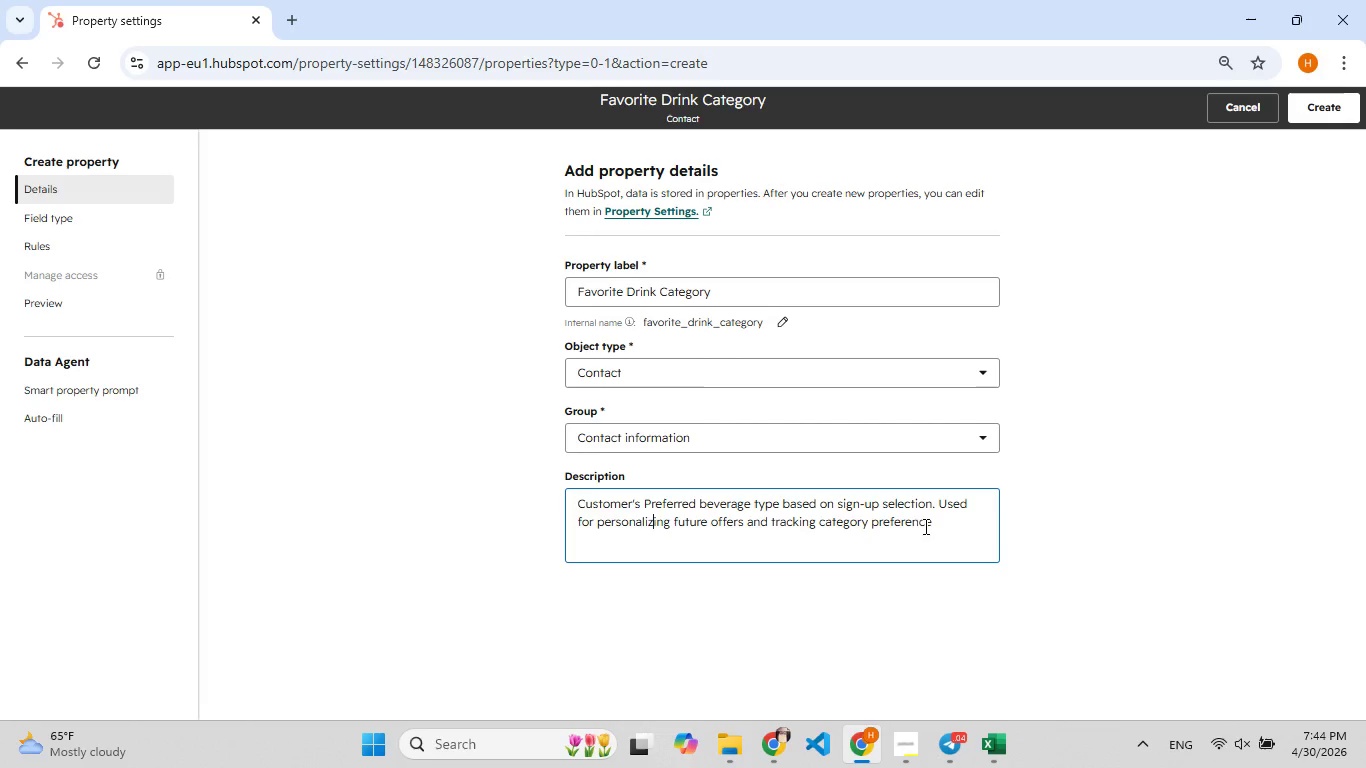 
left_click([998, 526])
 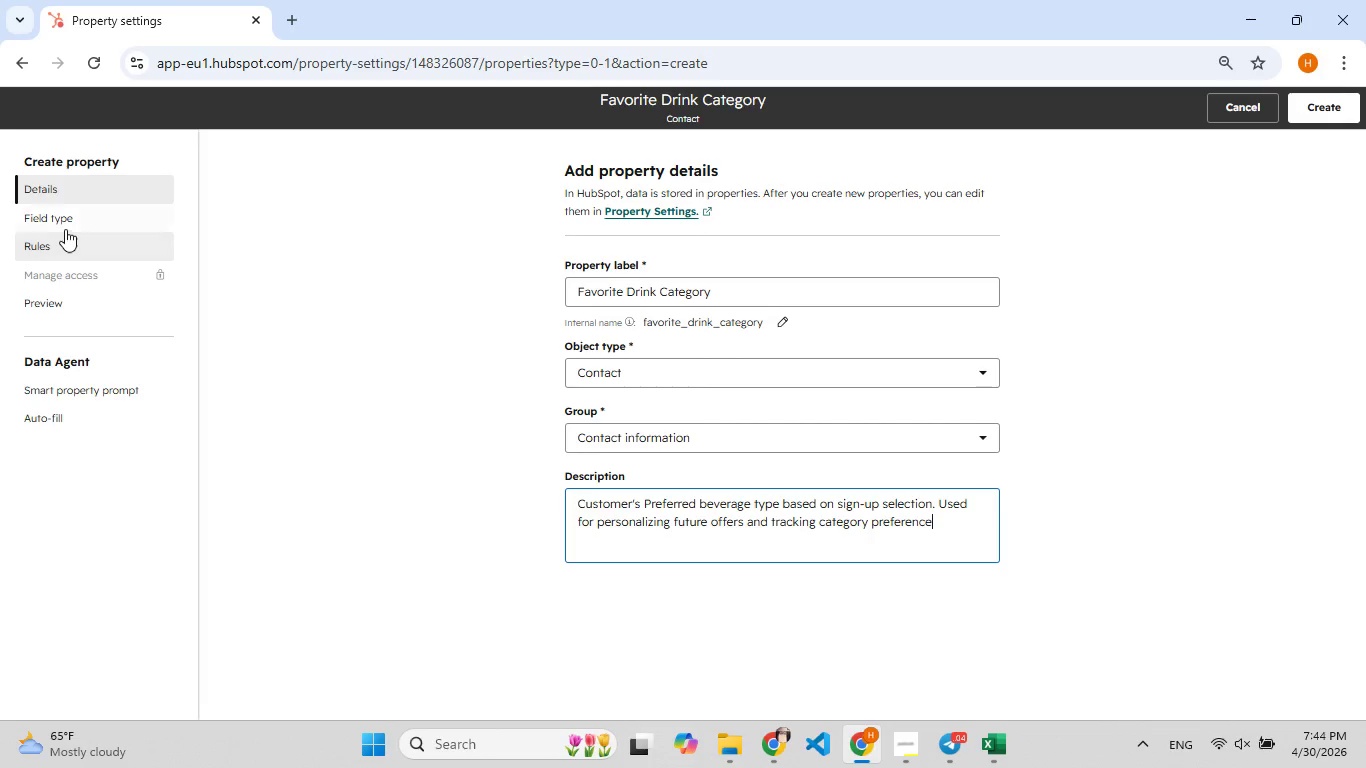 
left_click([65, 219])
 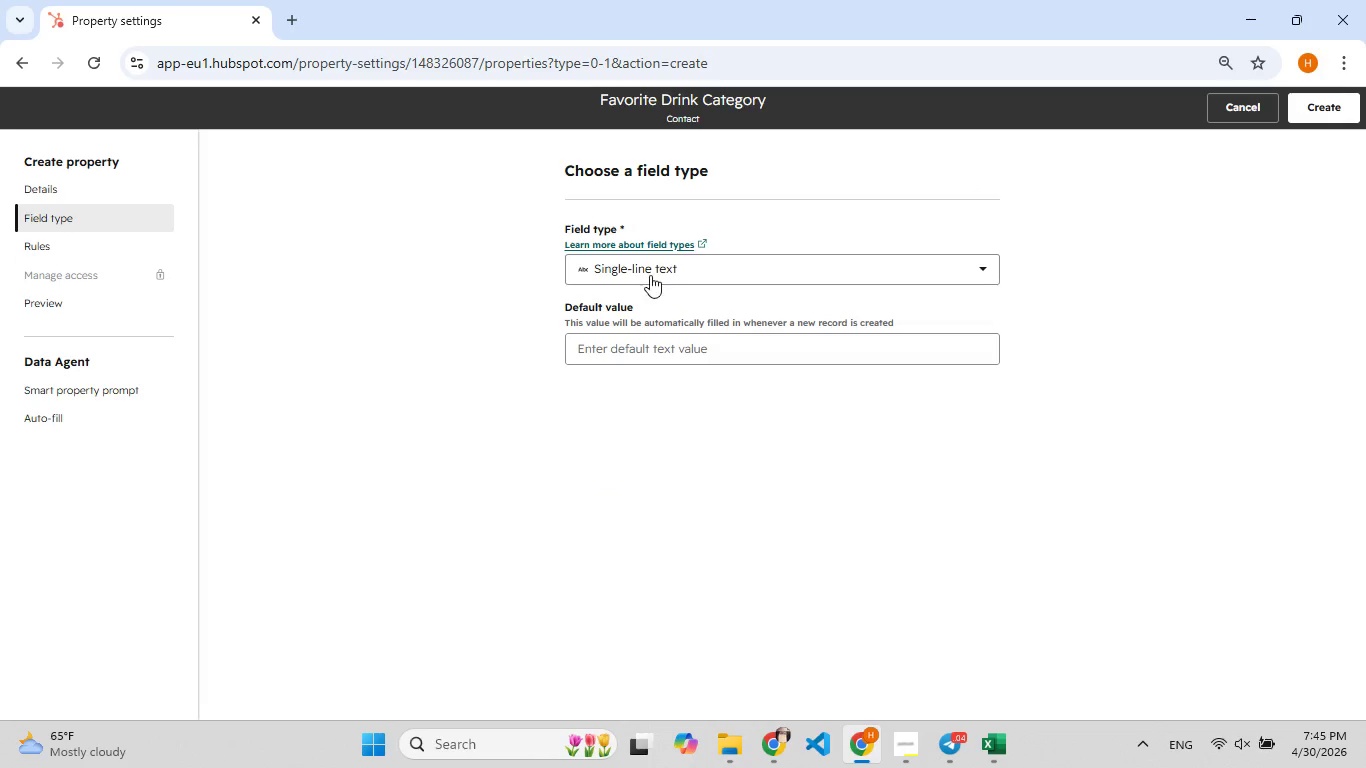 
left_click([643, 259])
 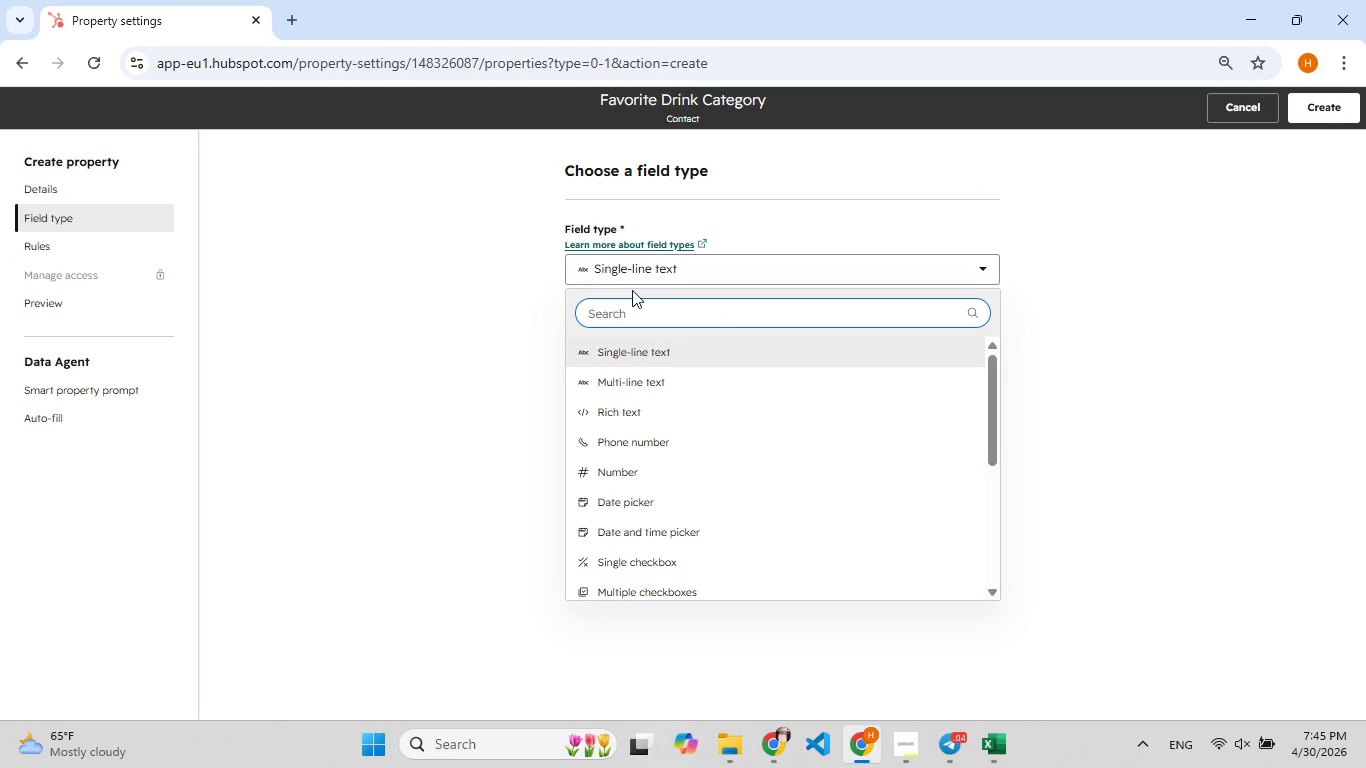 
wait(10.0)
 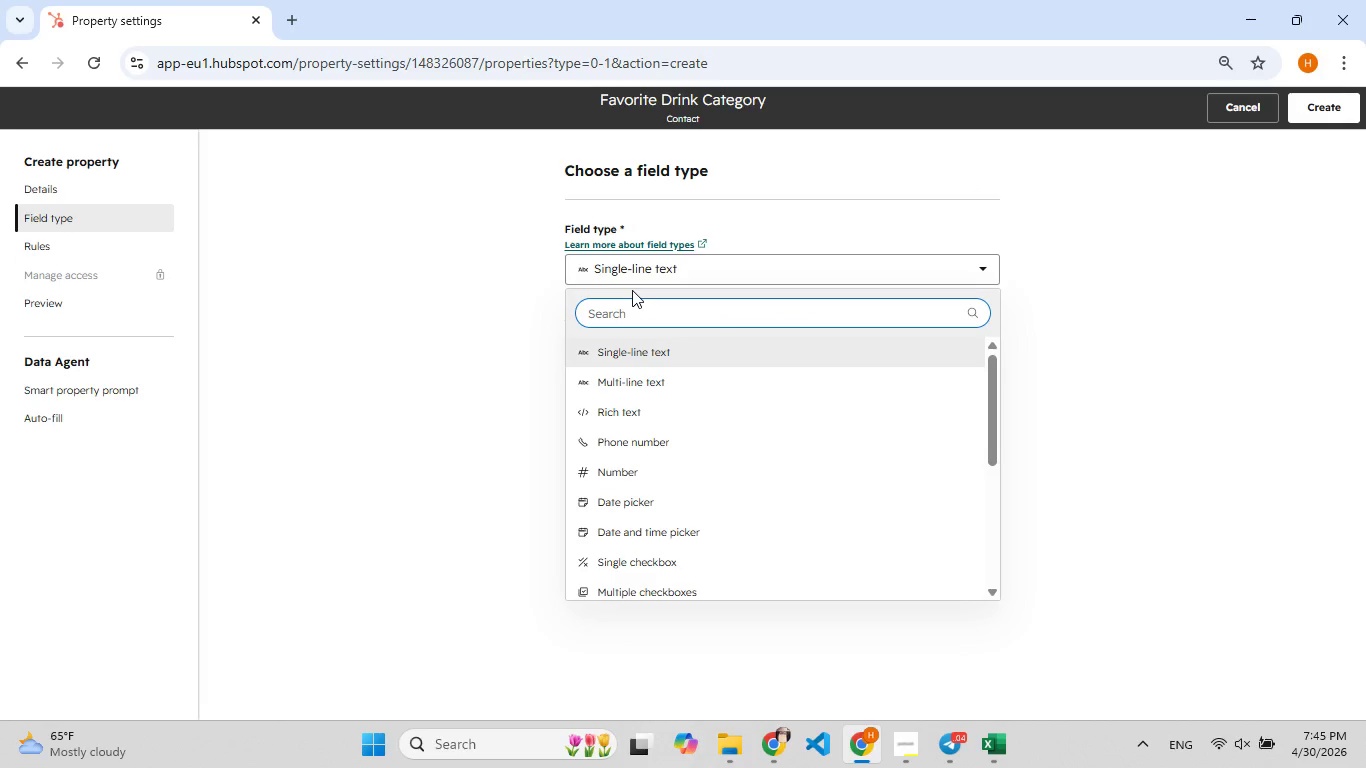 
type(dro)
 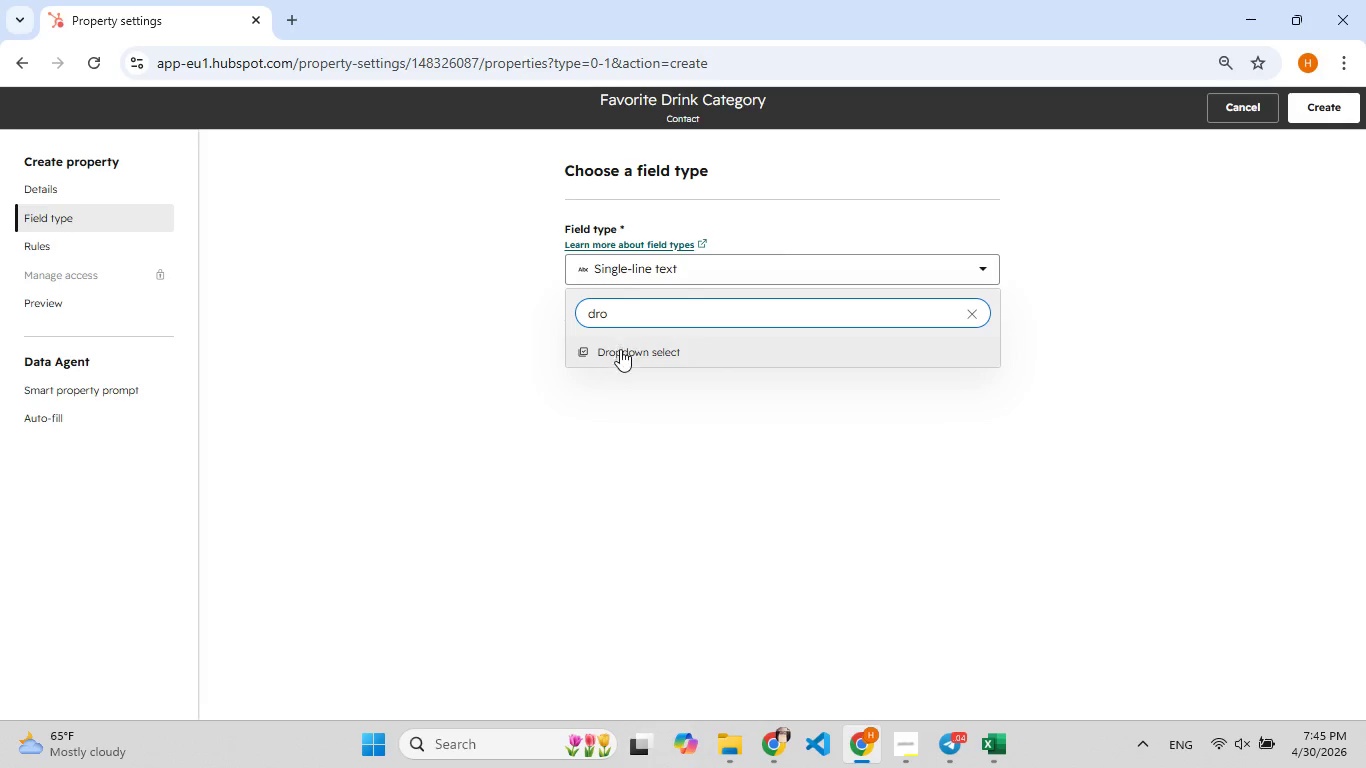 
left_click([620, 350])
 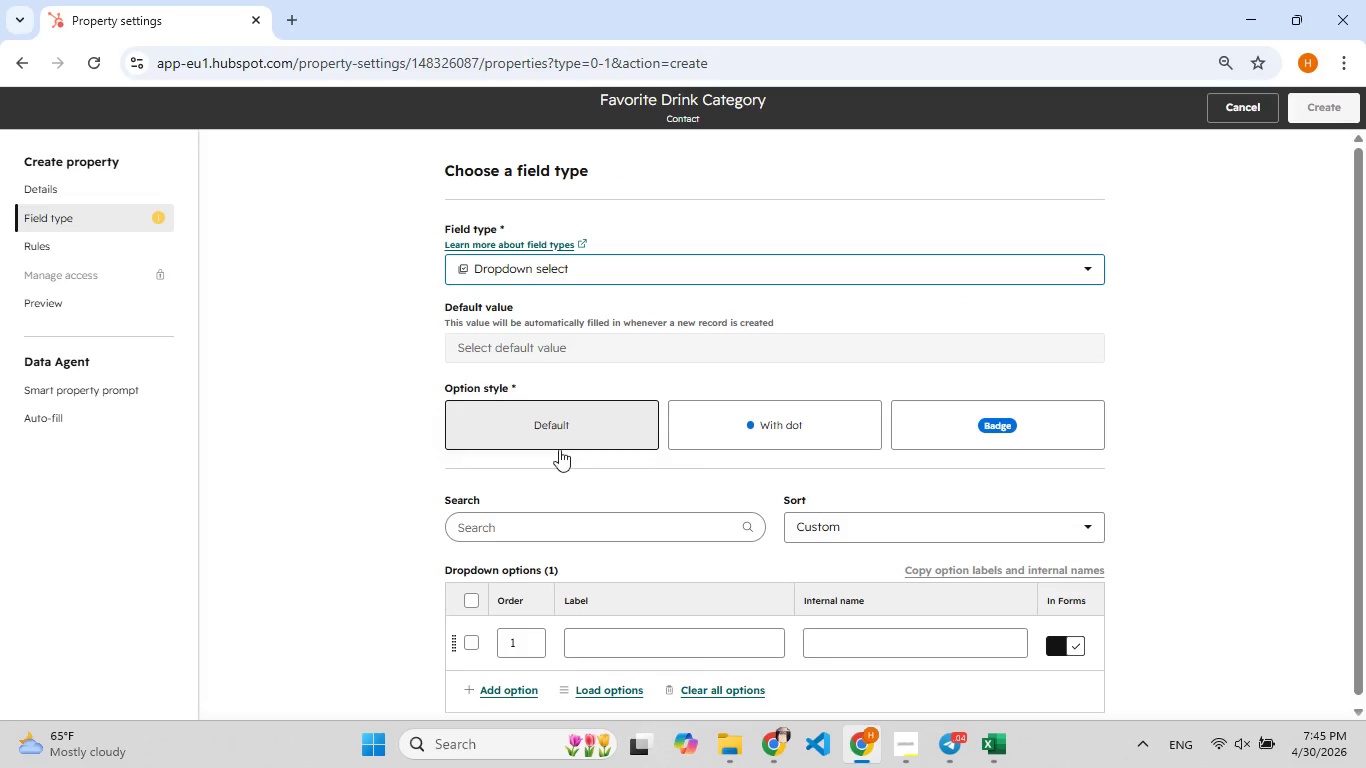 
scroll: coordinate [556, 453], scroll_direction: down, amount: 4.0
 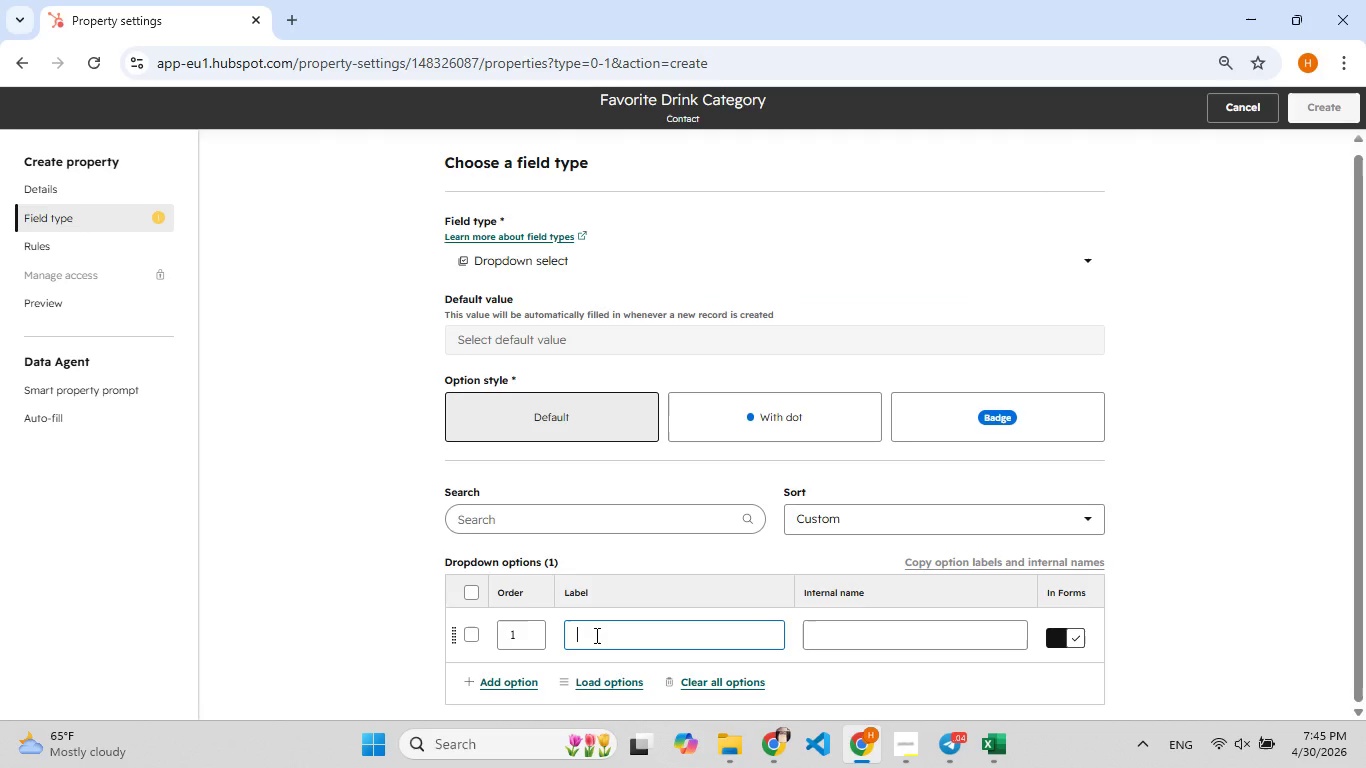 
left_click([595, 635])
 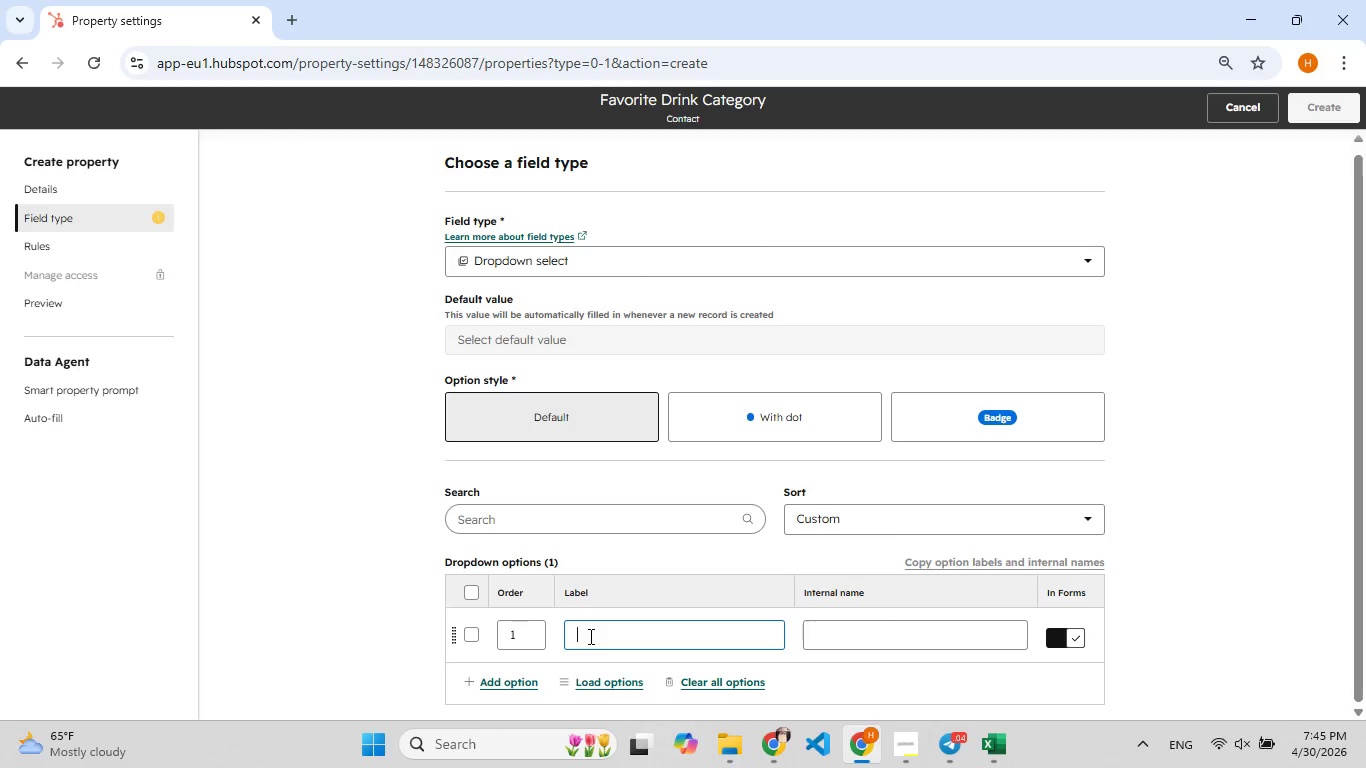 
type(Espresso)
 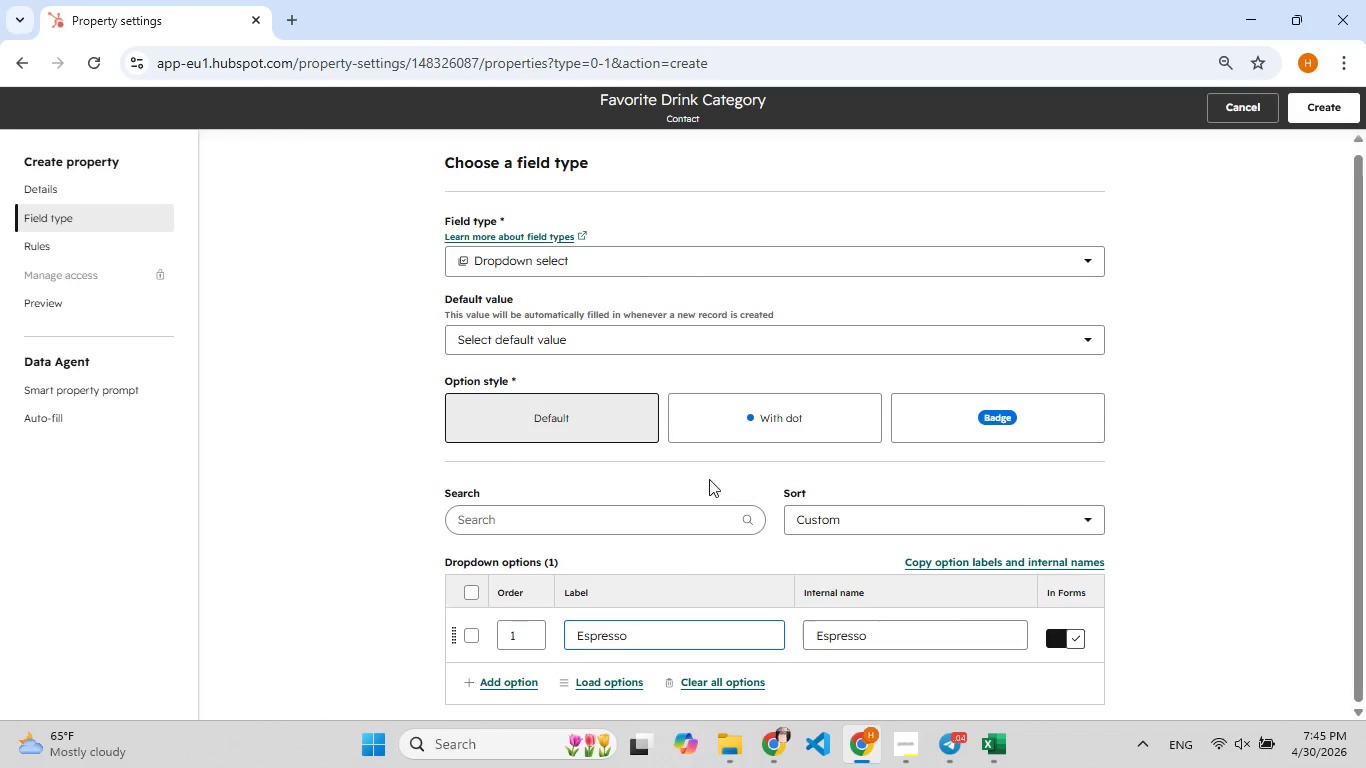 
wait(6.36)
 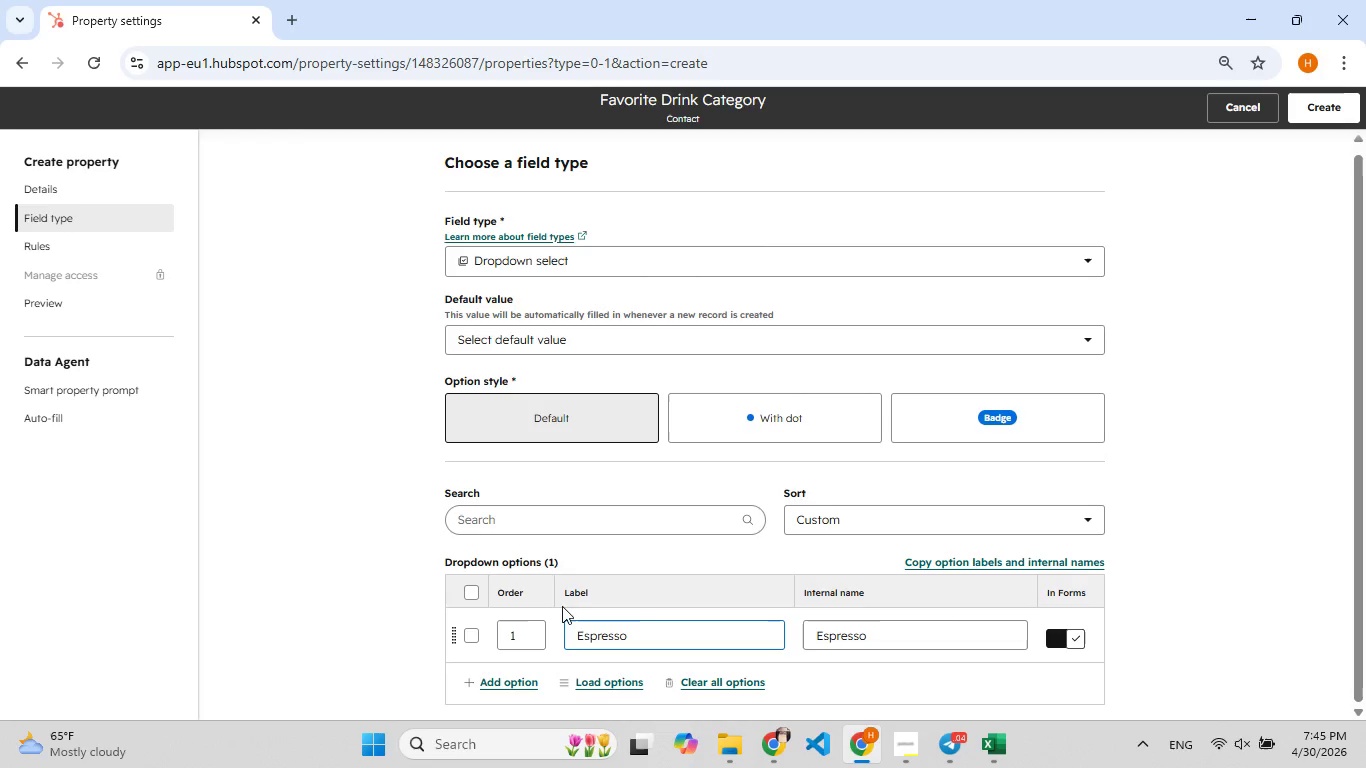 
left_click([534, 680])
 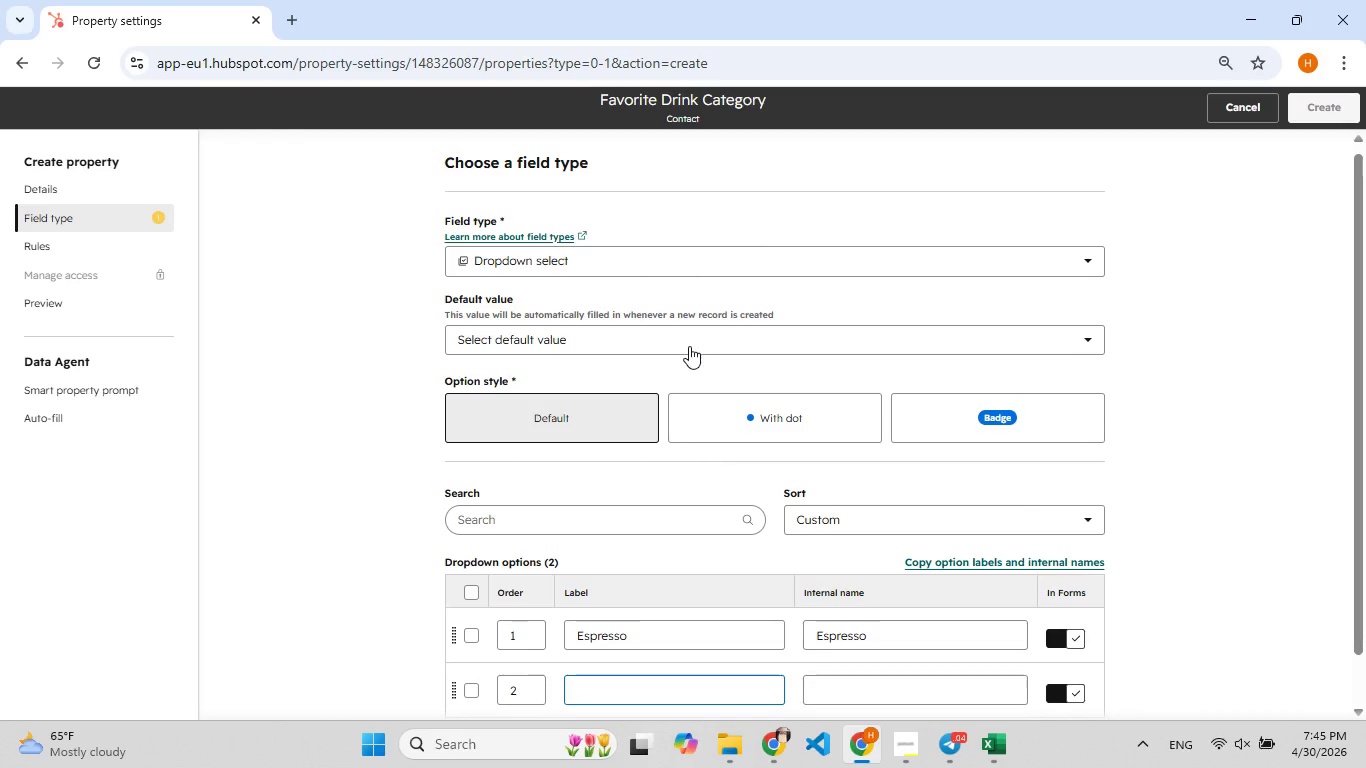 
type(Match[F7]a)
 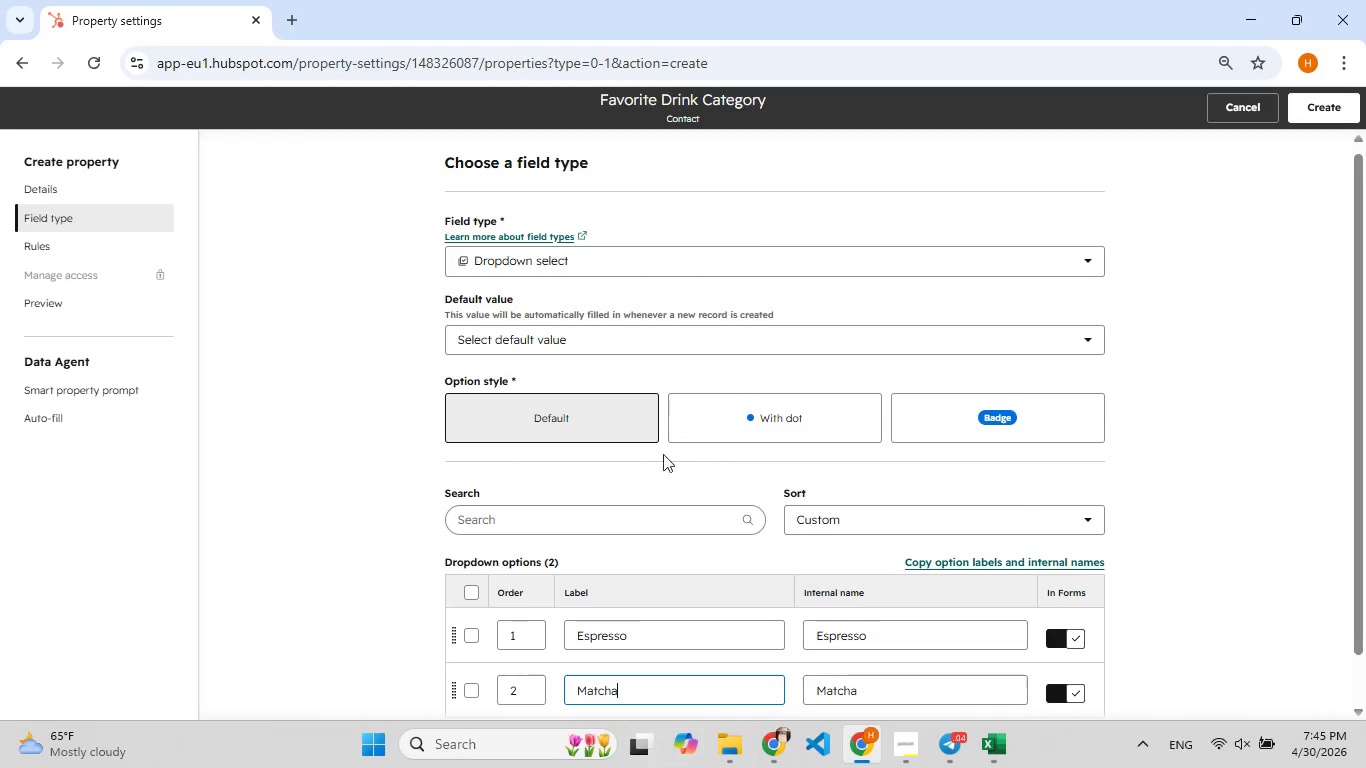 
scroll: coordinate [608, 483], scroll_direction: down, amount: 3.0
 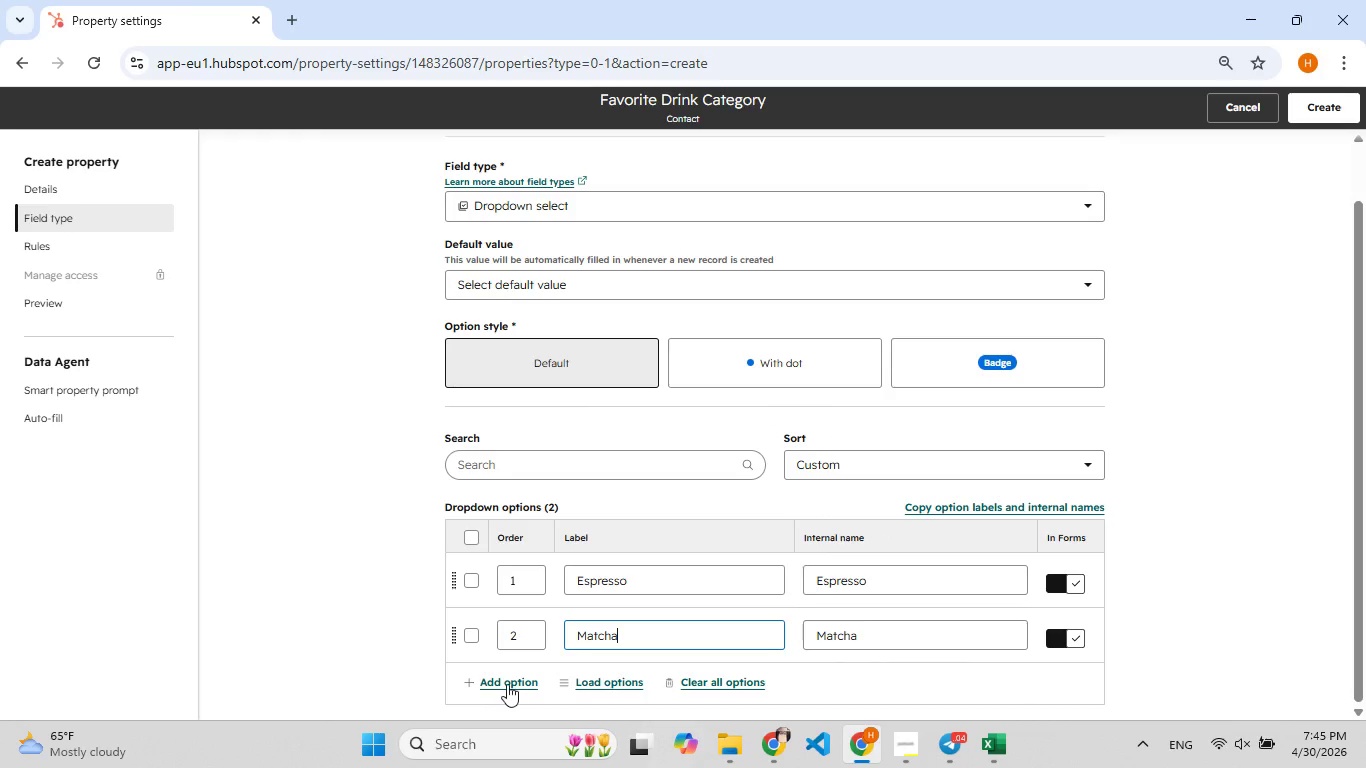 
left_click([507, 684])
 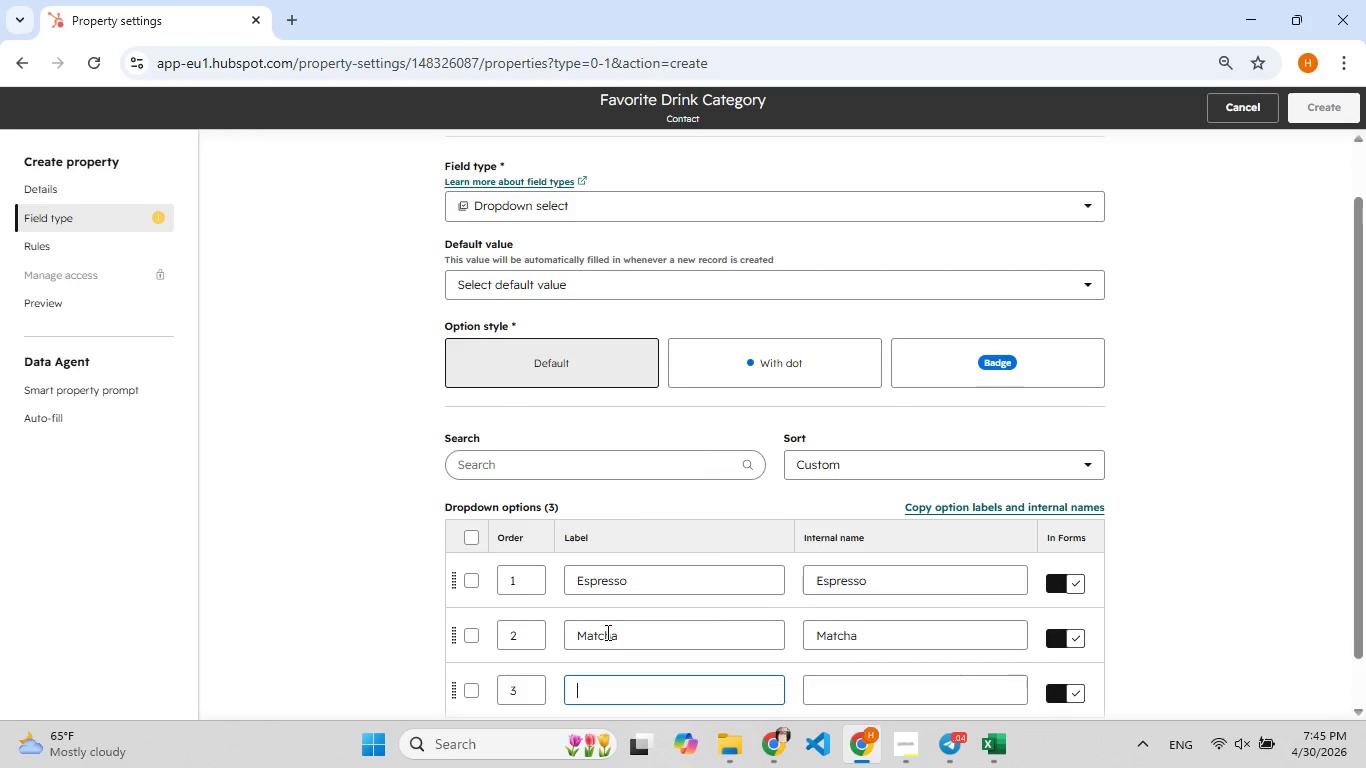 
type(Juice)
 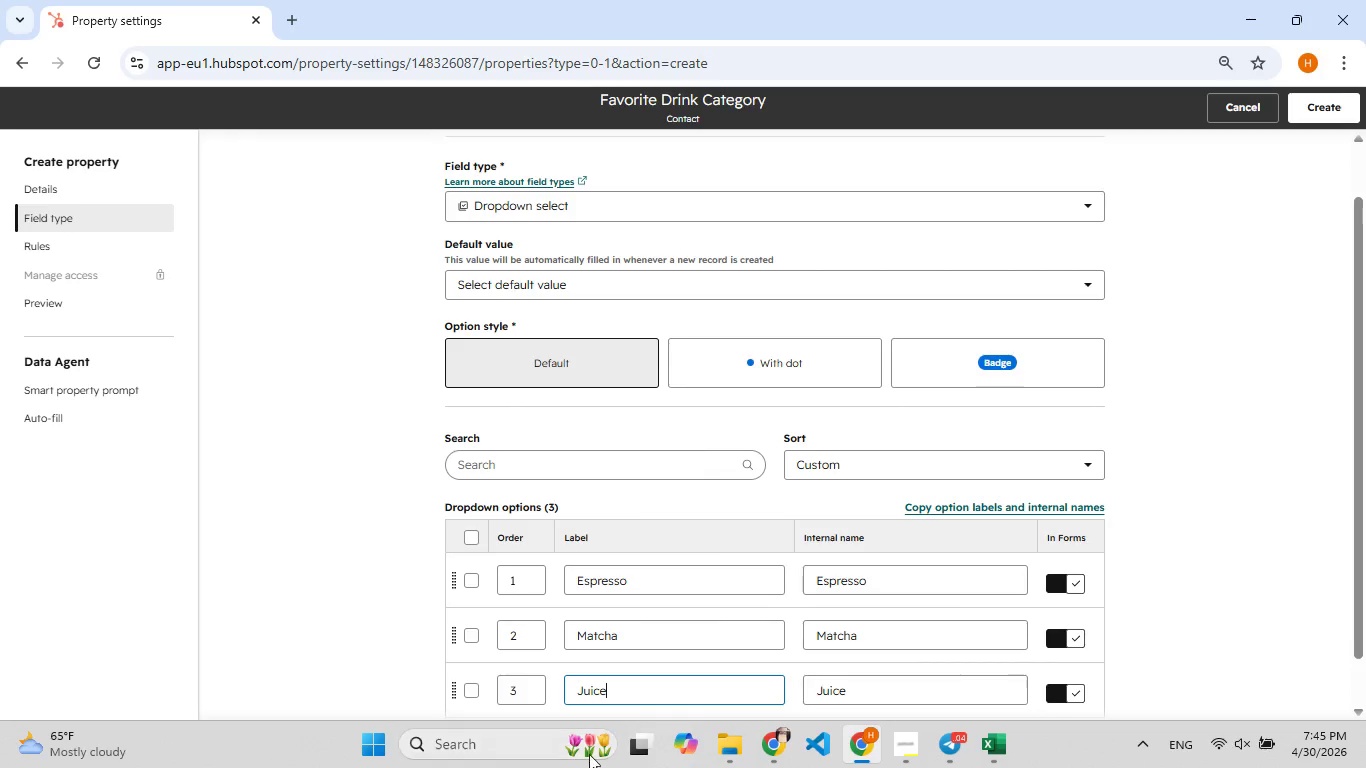 
scroll: coordinate [561, 668], scroll_direction: down, amount: 3.0
 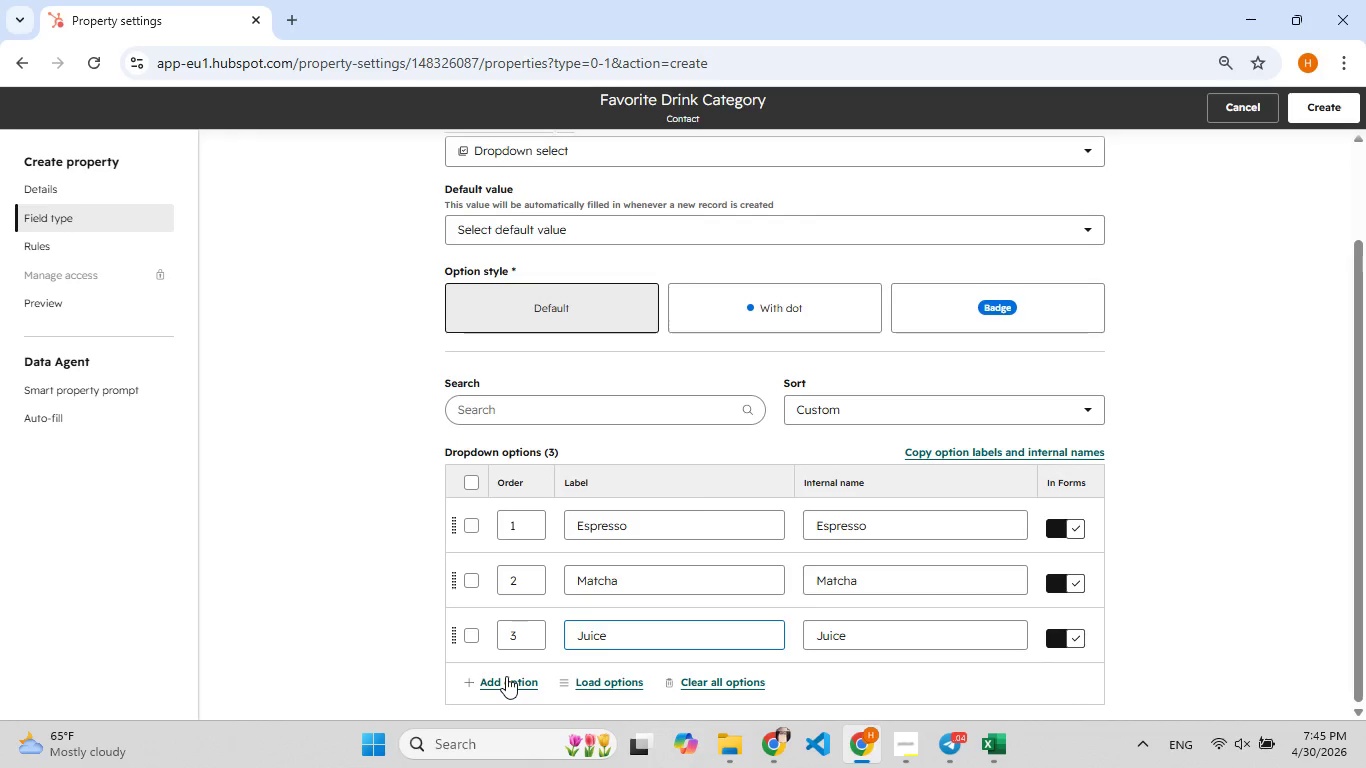 
left_click([506, 678])
 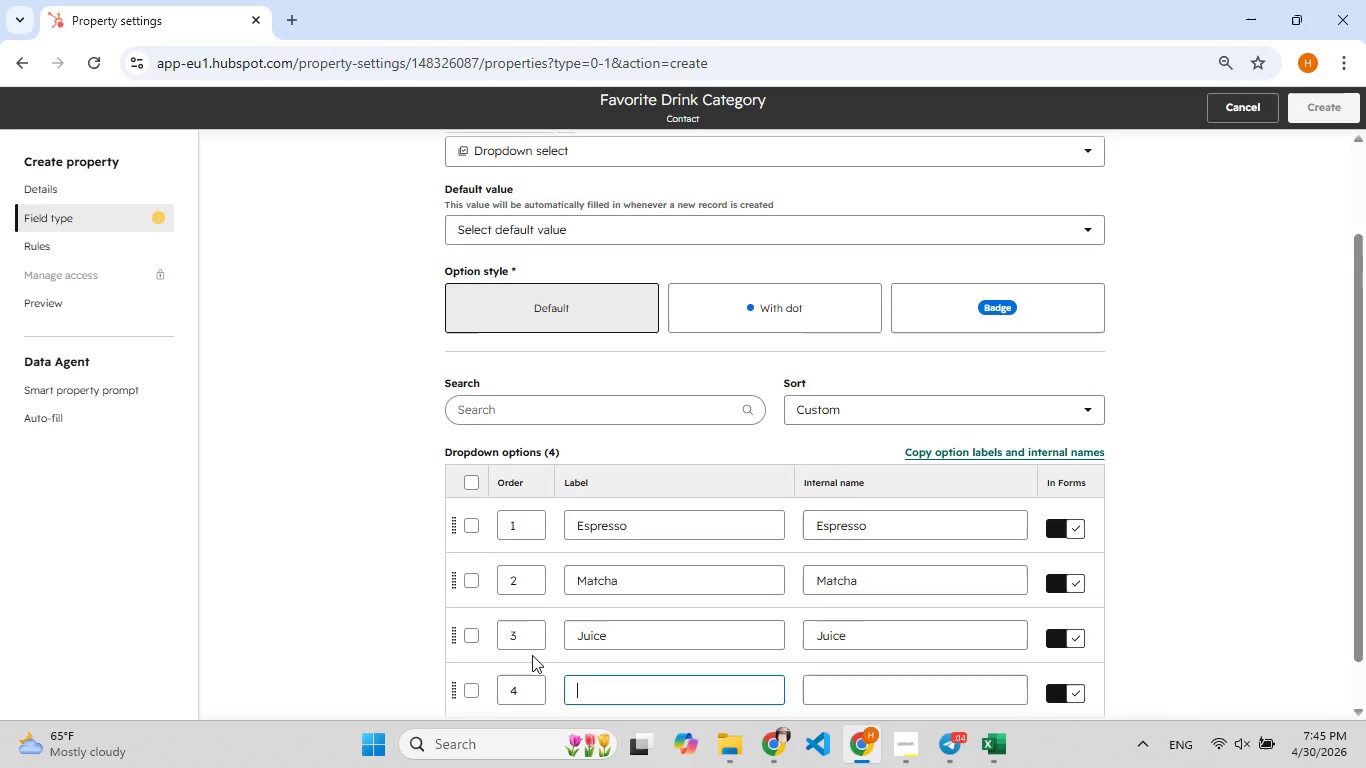 
scroll: coordinate [532, 655], scroll_direction: down, amount: 2.0
 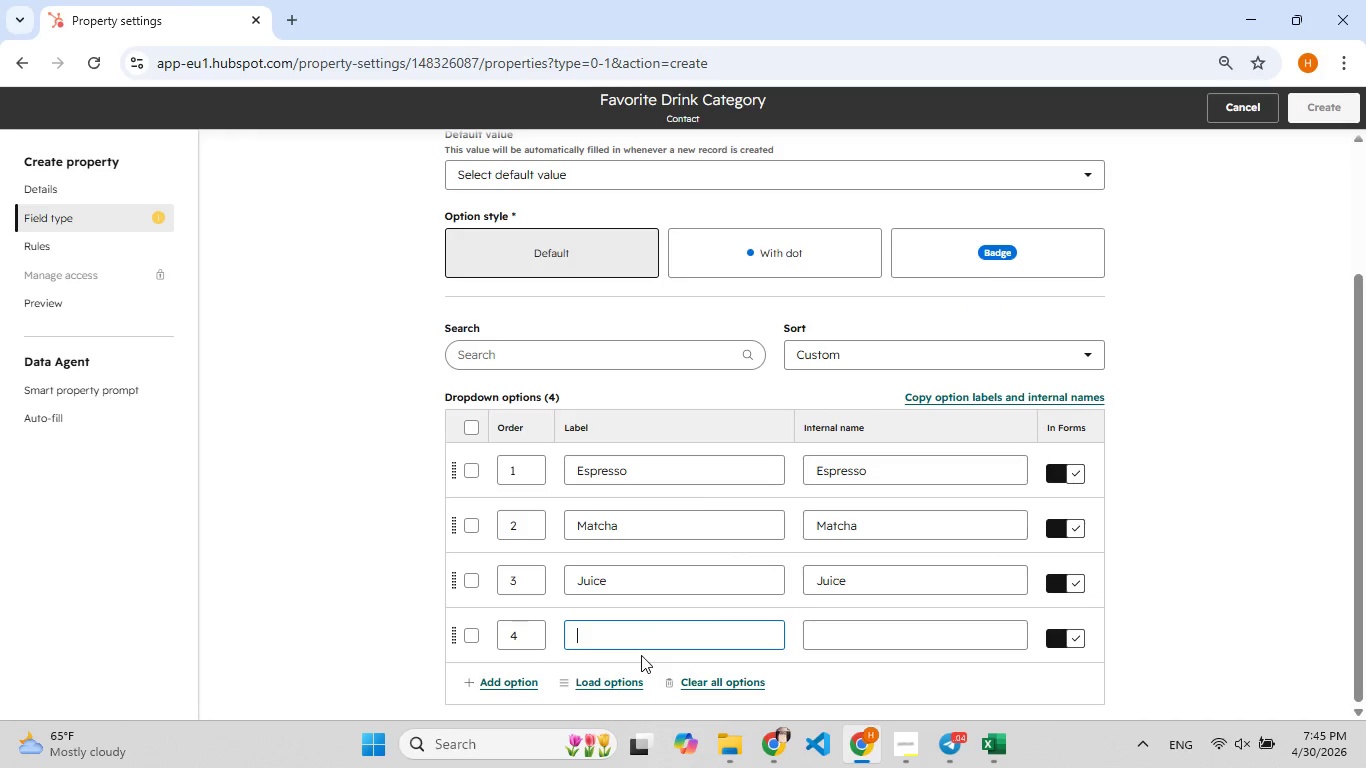 
type(Cold Brew)
 